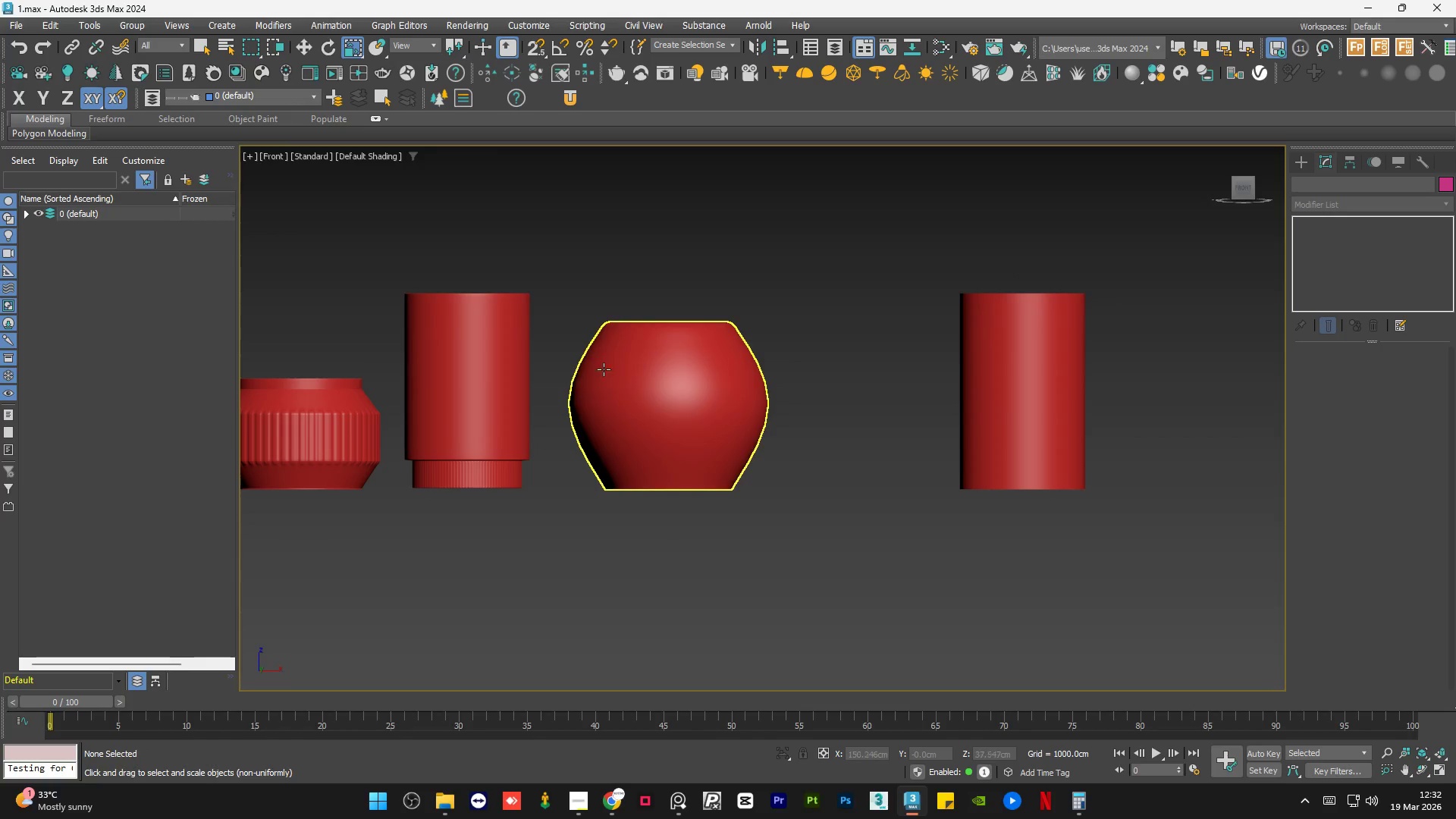 
left_click([691, 406])
 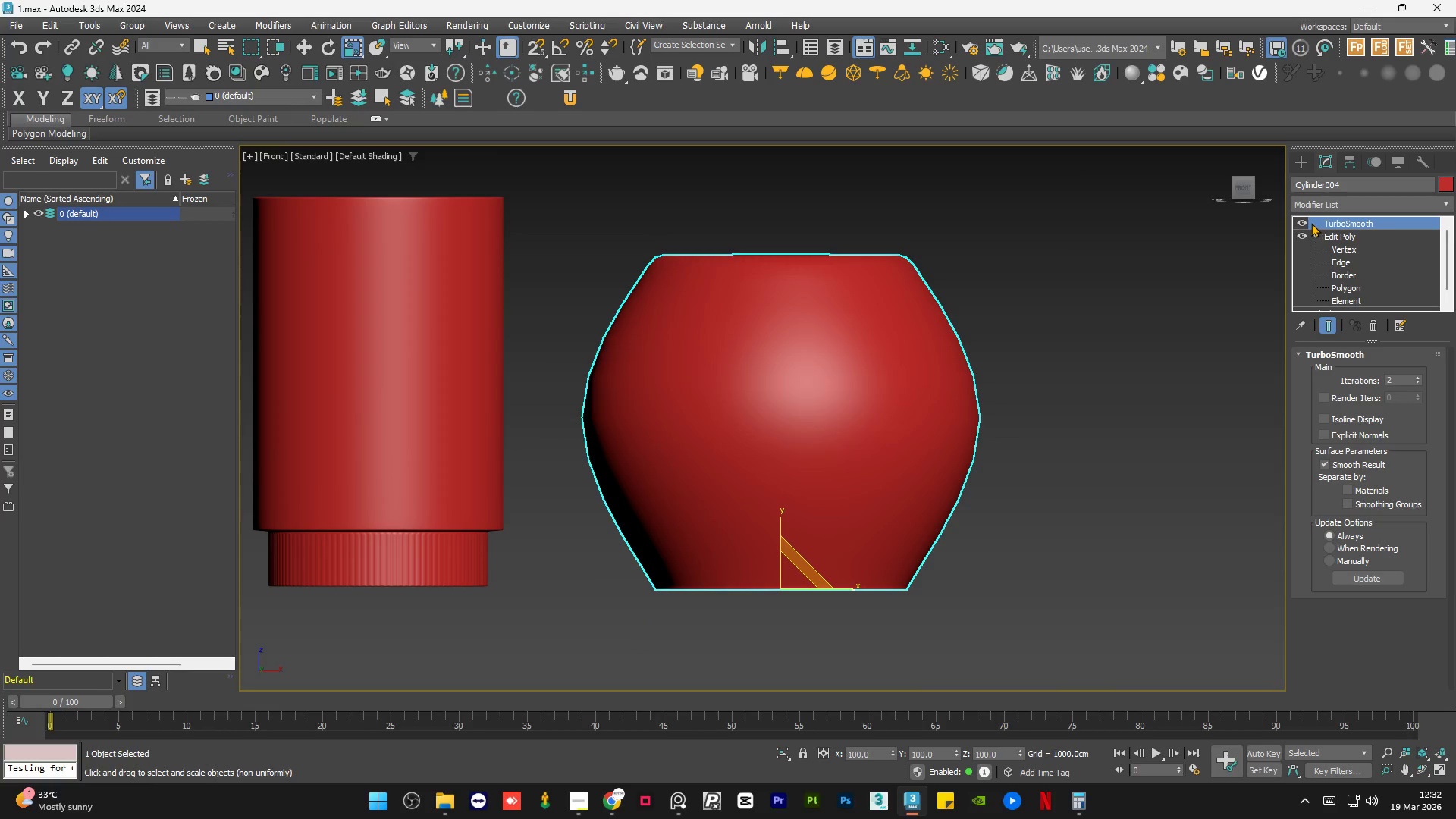 
scroll: coordinate [595, 362], scroll_direction: up, amount: 2.0
 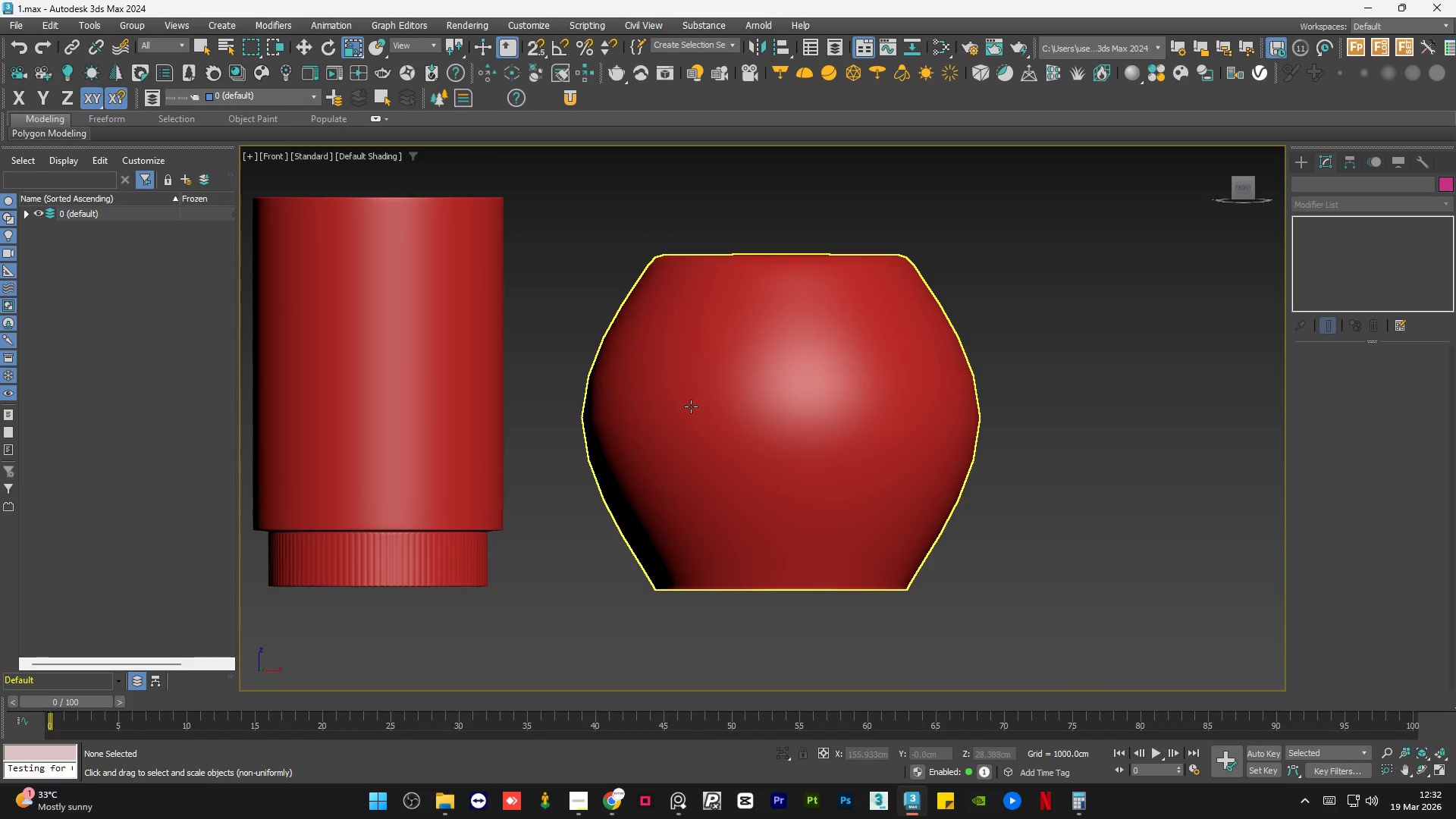 
left_click([1302, 224])
 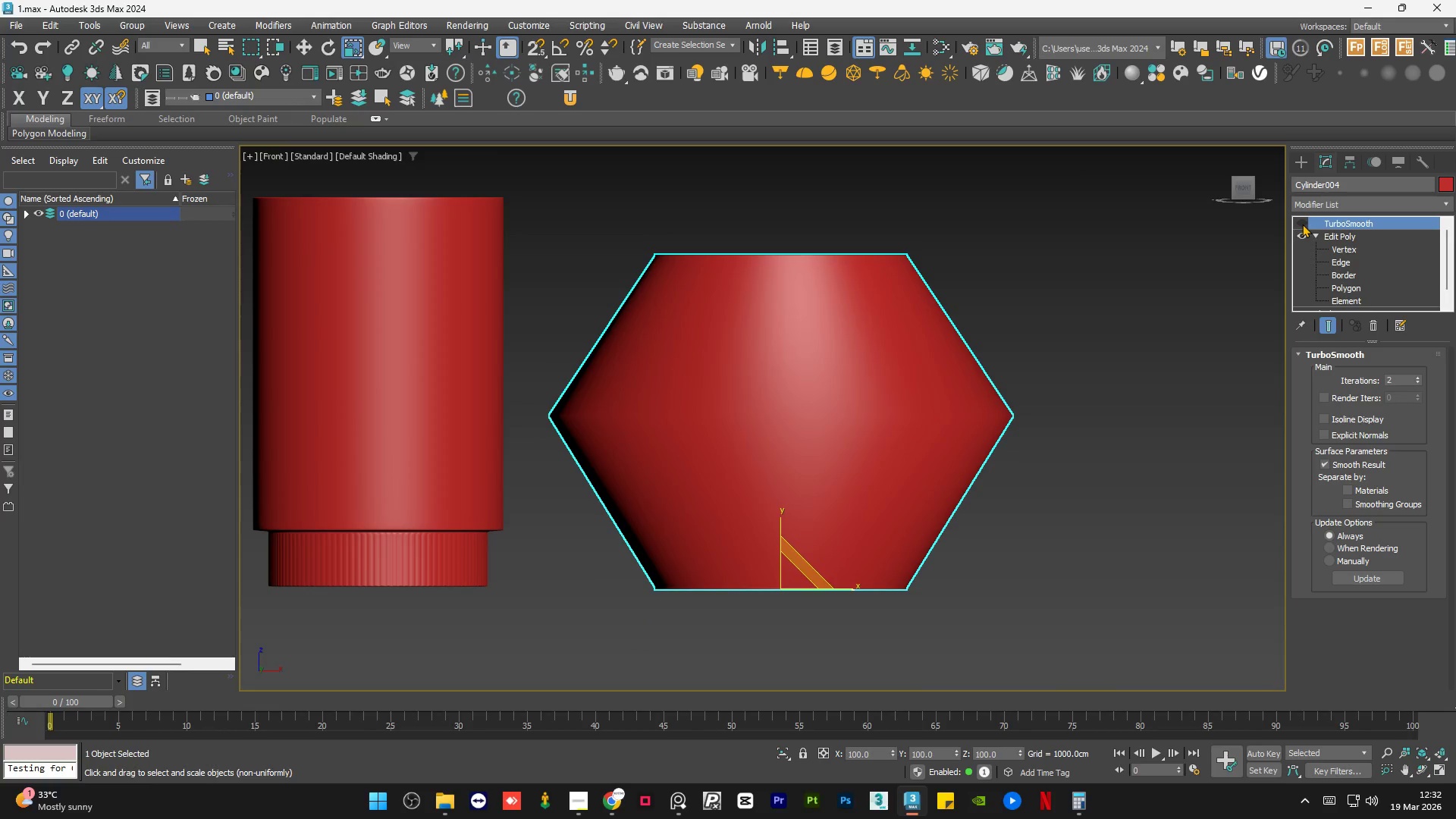 
left_click([1302, 224])
 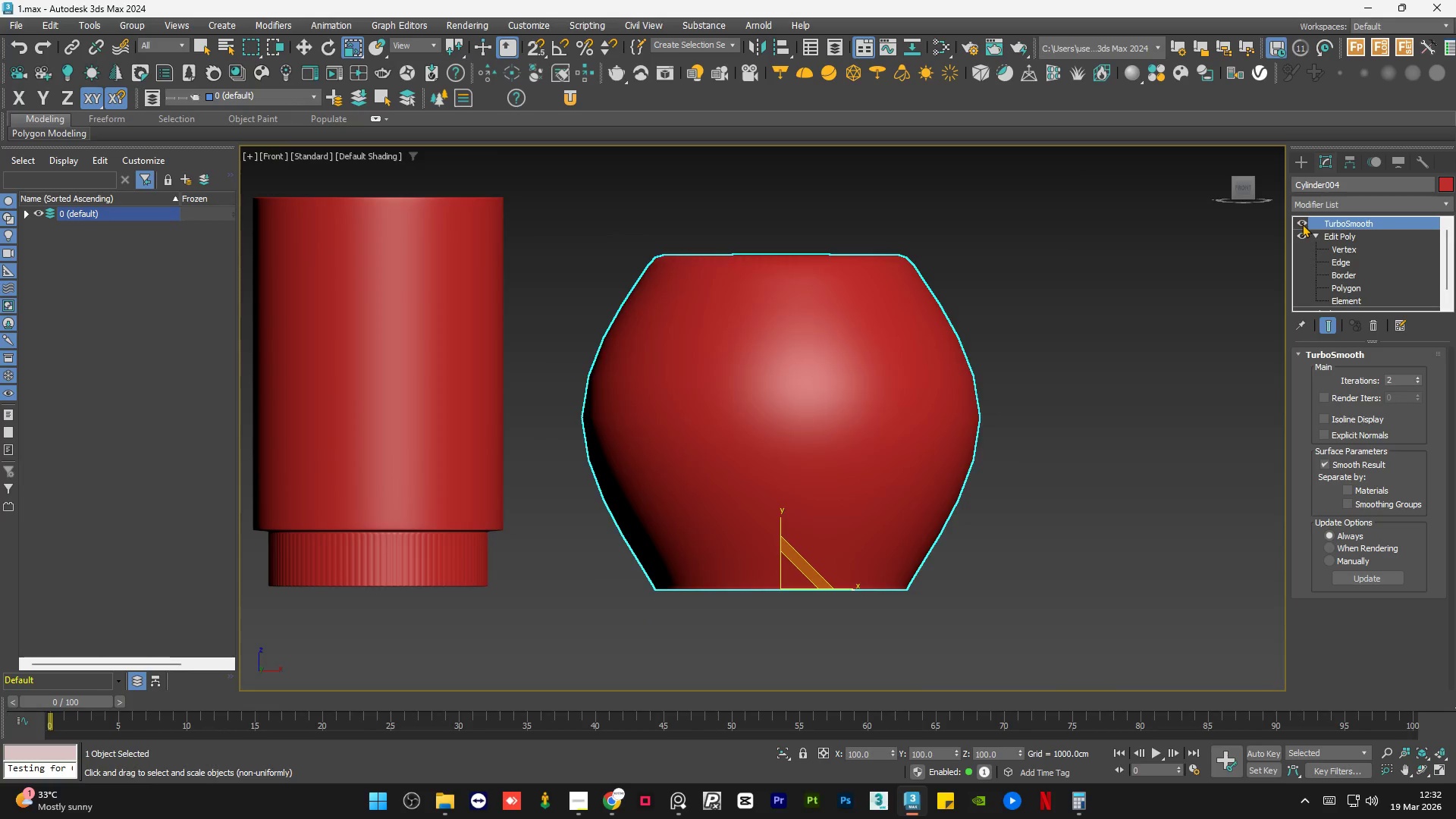 
double_click([1302, 224])
 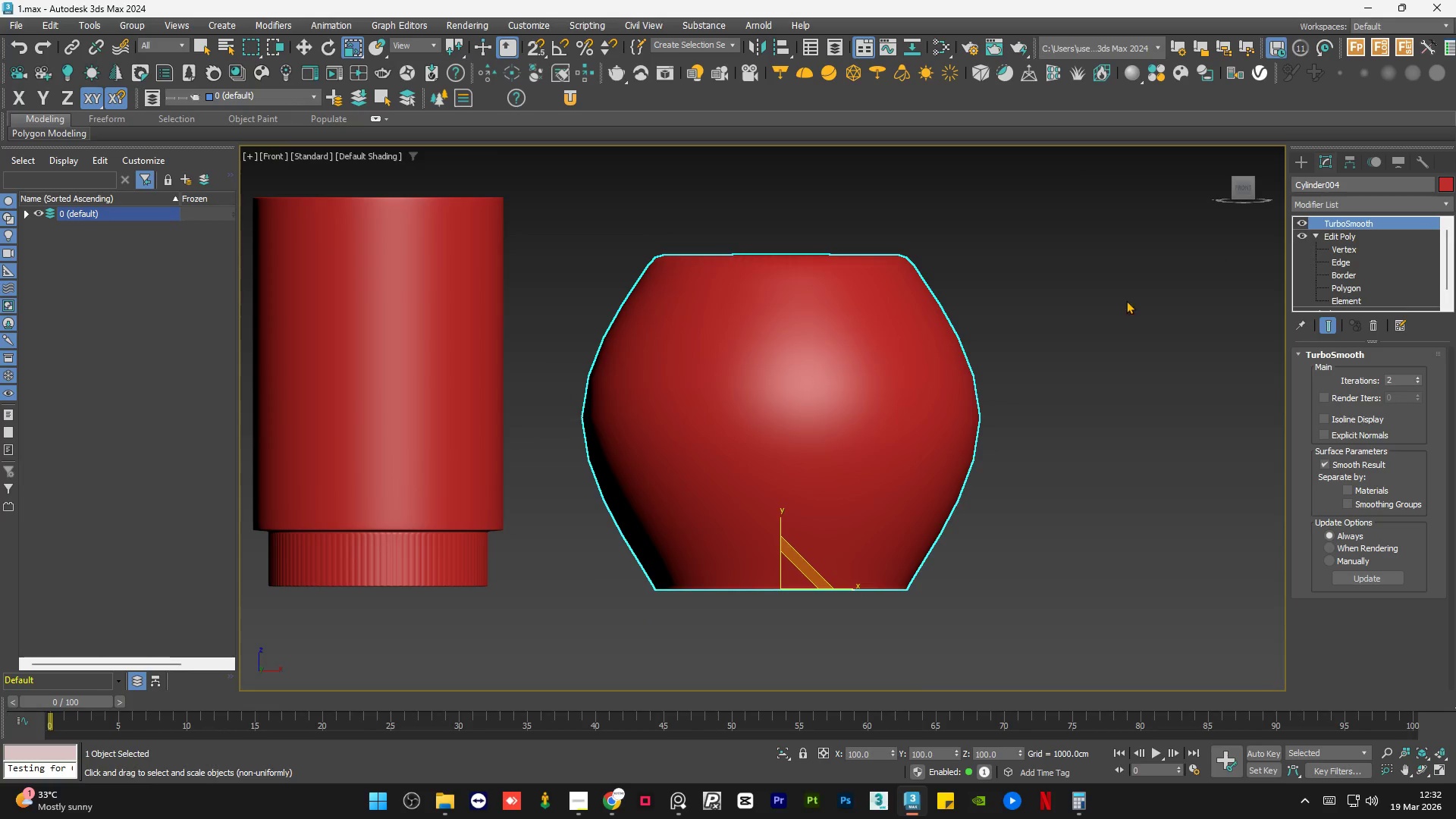 
left_click([1107, 313])
 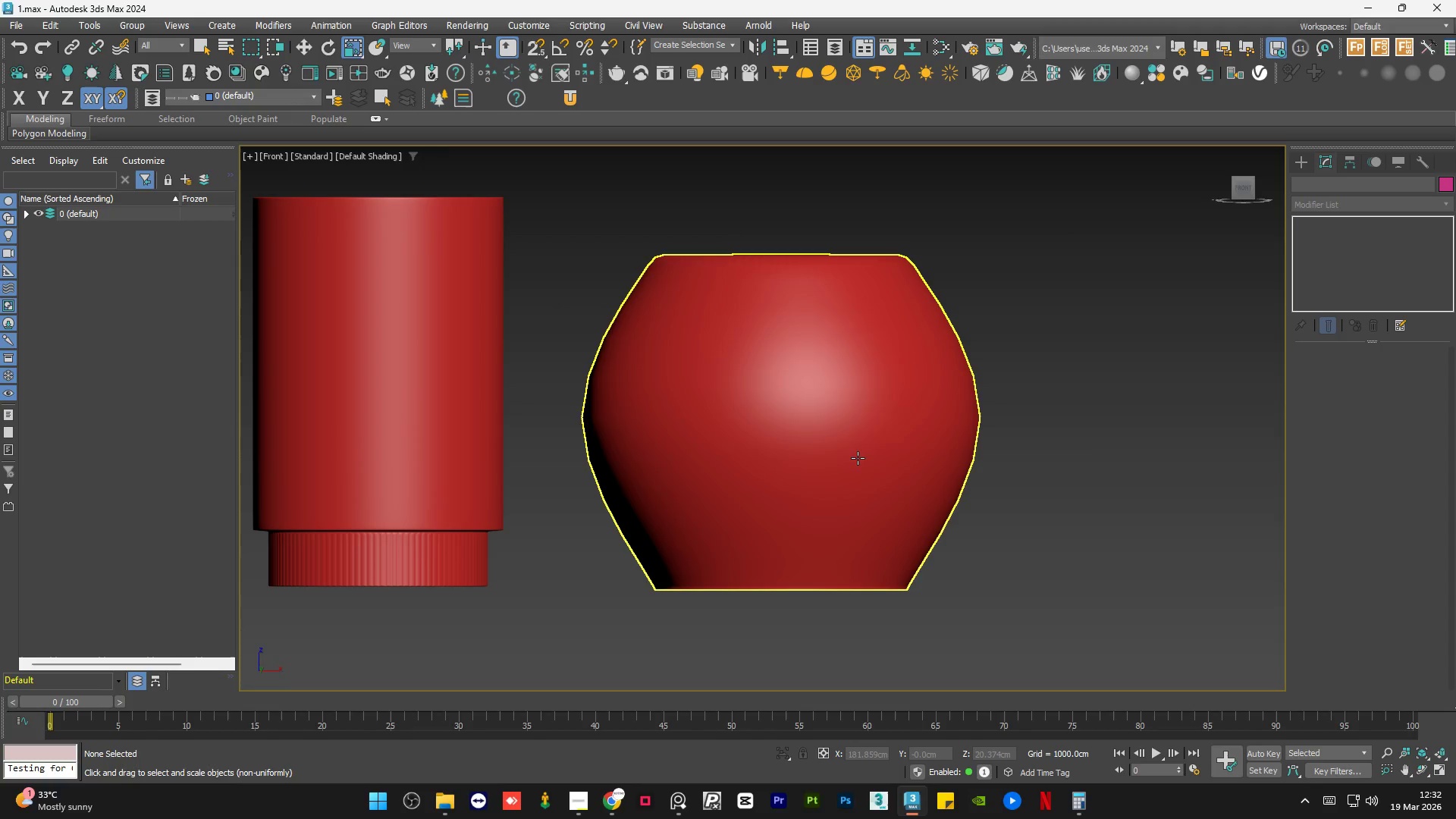 
hold_key(key=AltLeft, duration=1.02)
 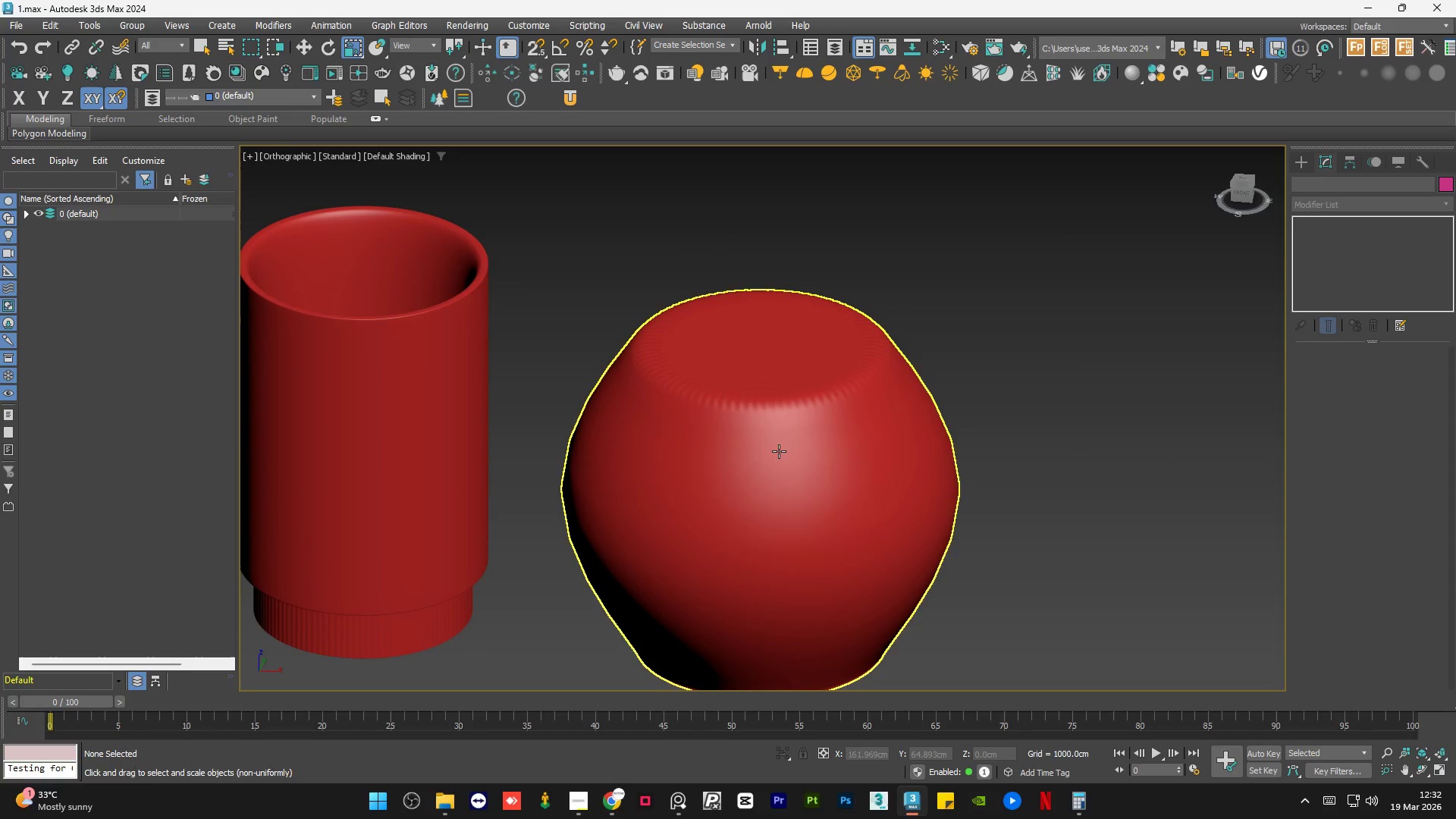 
left_click([779, 450])
 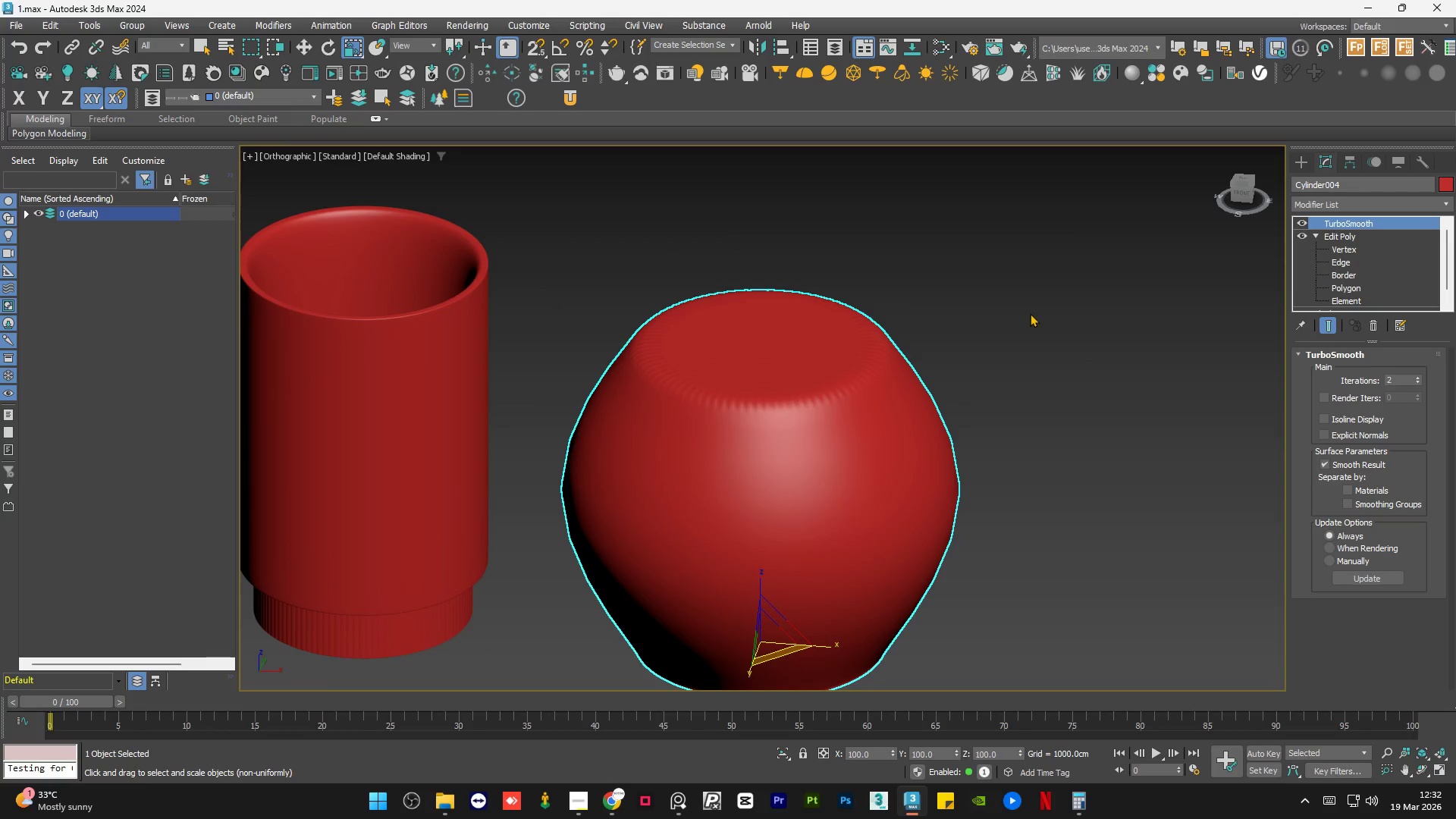 
key(F4)
 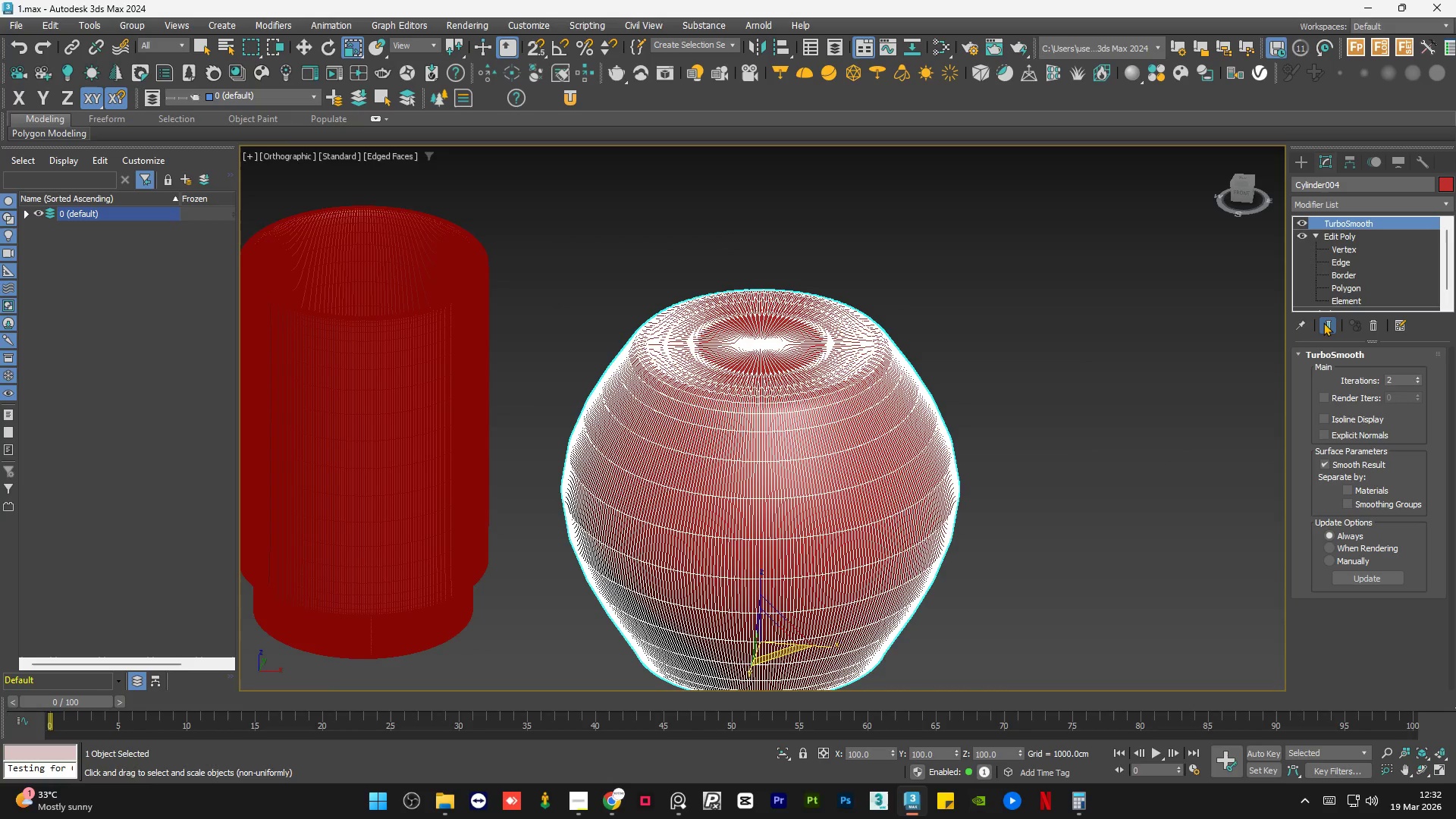 
left_click([1325, 322])
 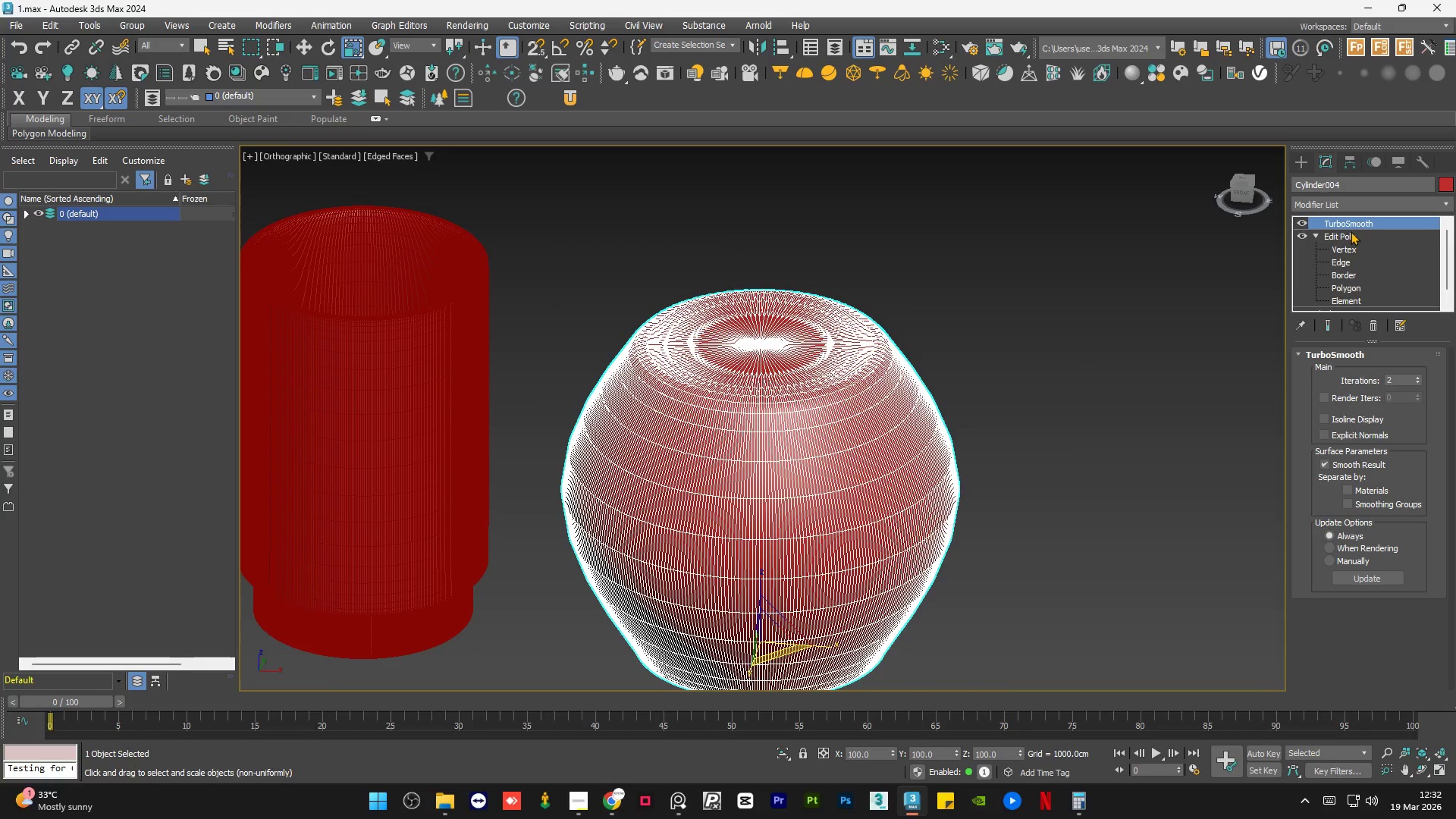 
left_click([1348, 235])
 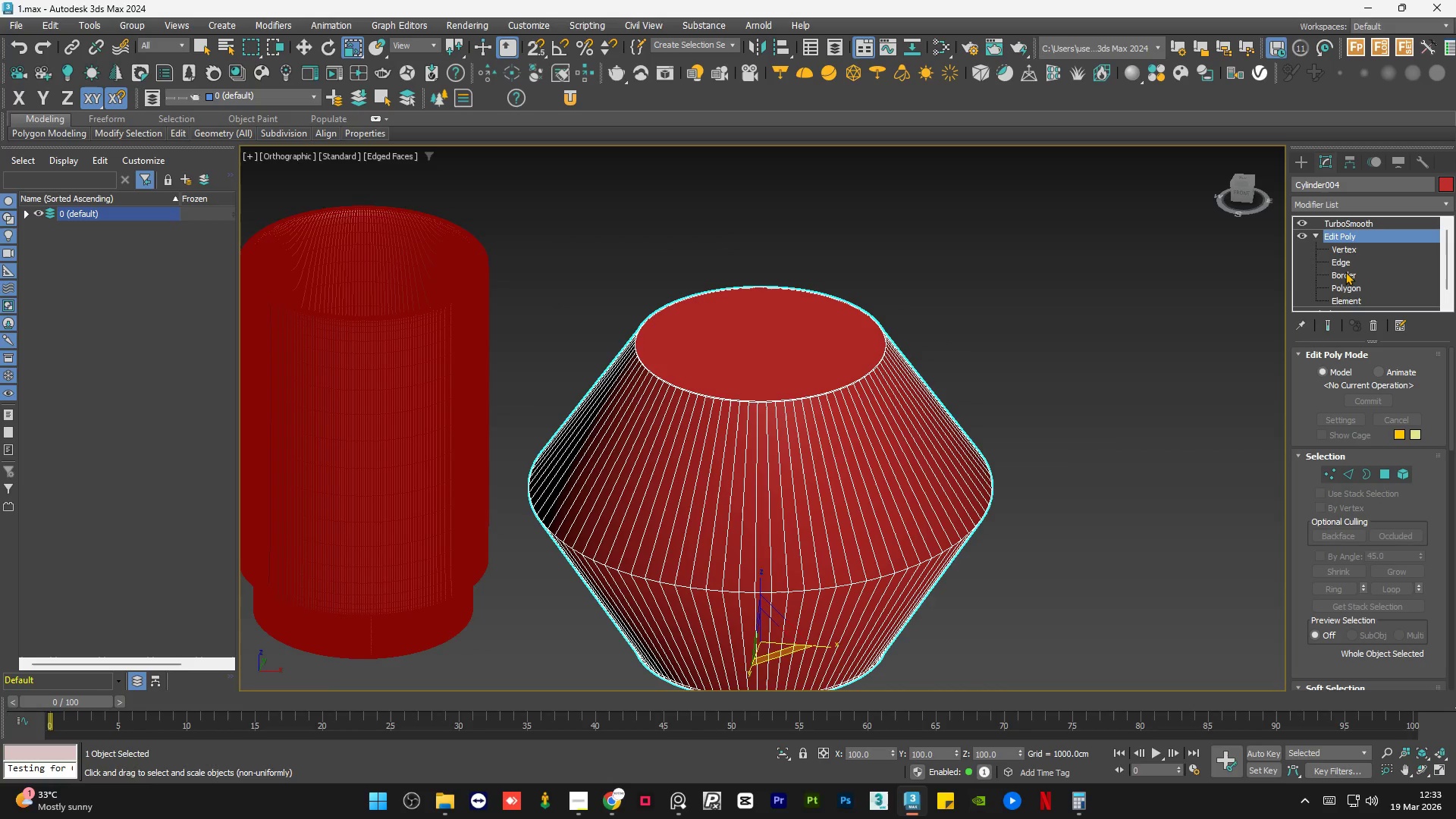 
left_click([1353, 290])
 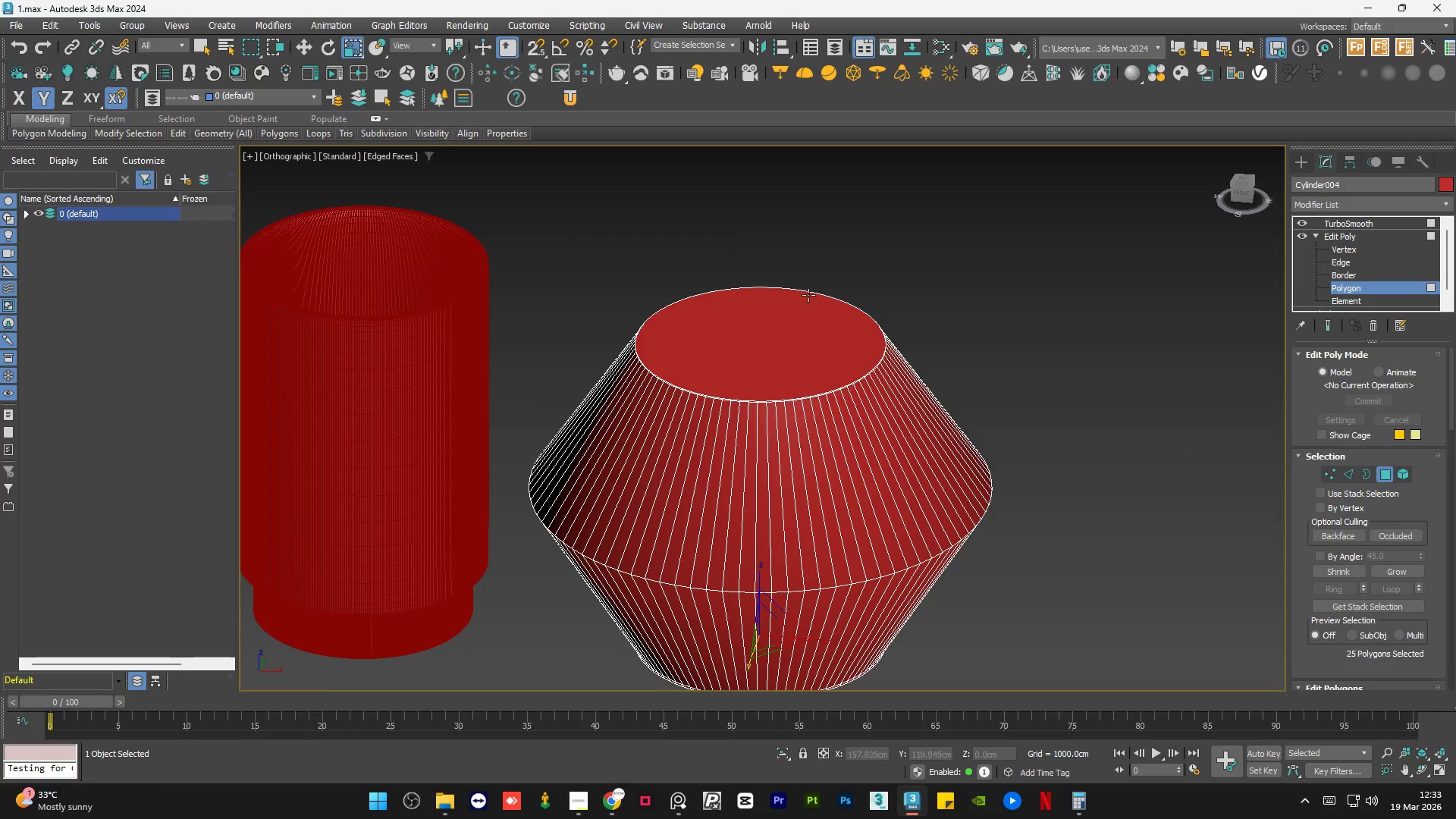 
left_click([686, 393])
 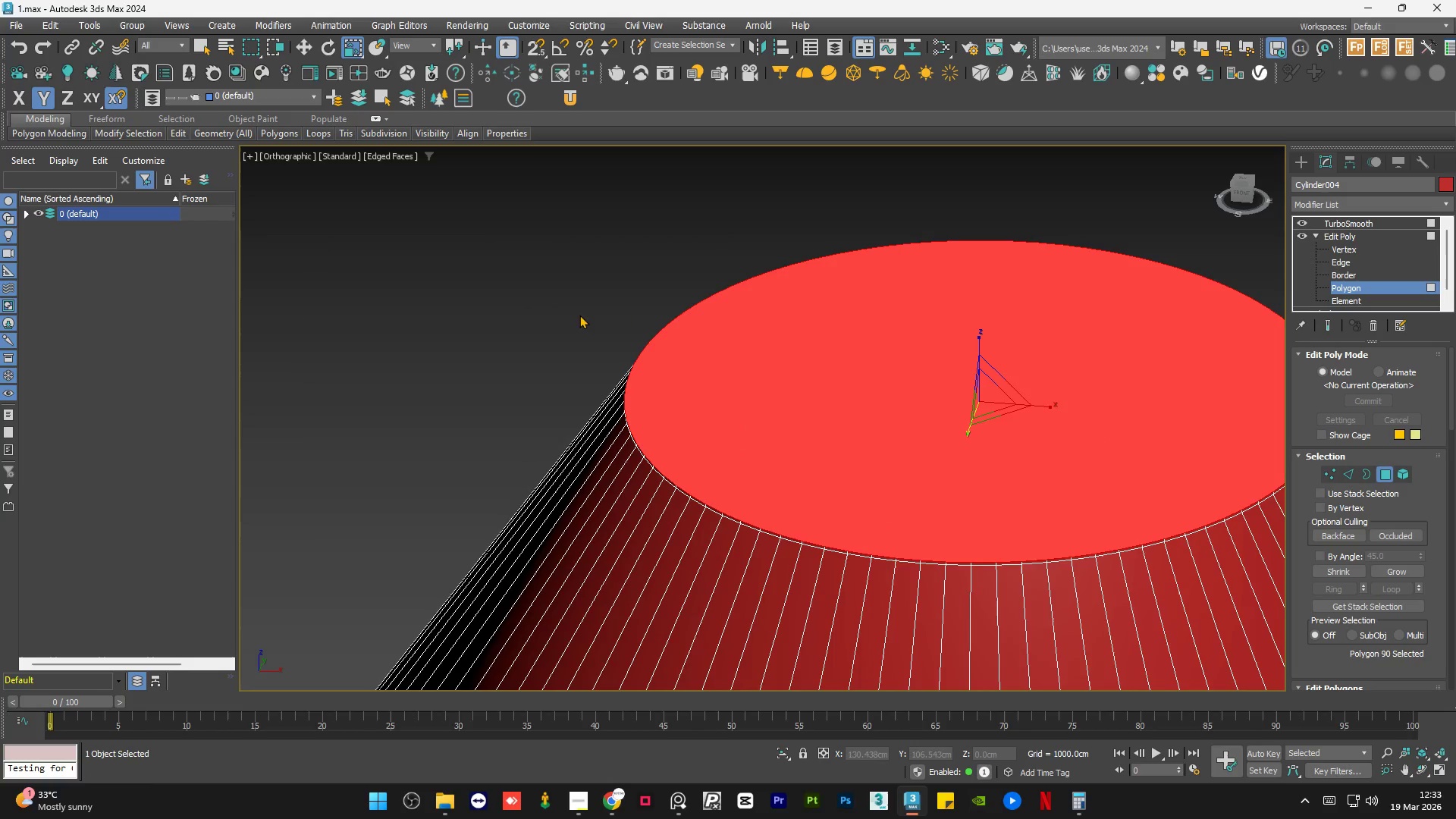 
scroll: coordinate [638, 314], scroll_direction: up, amount: 3.0
 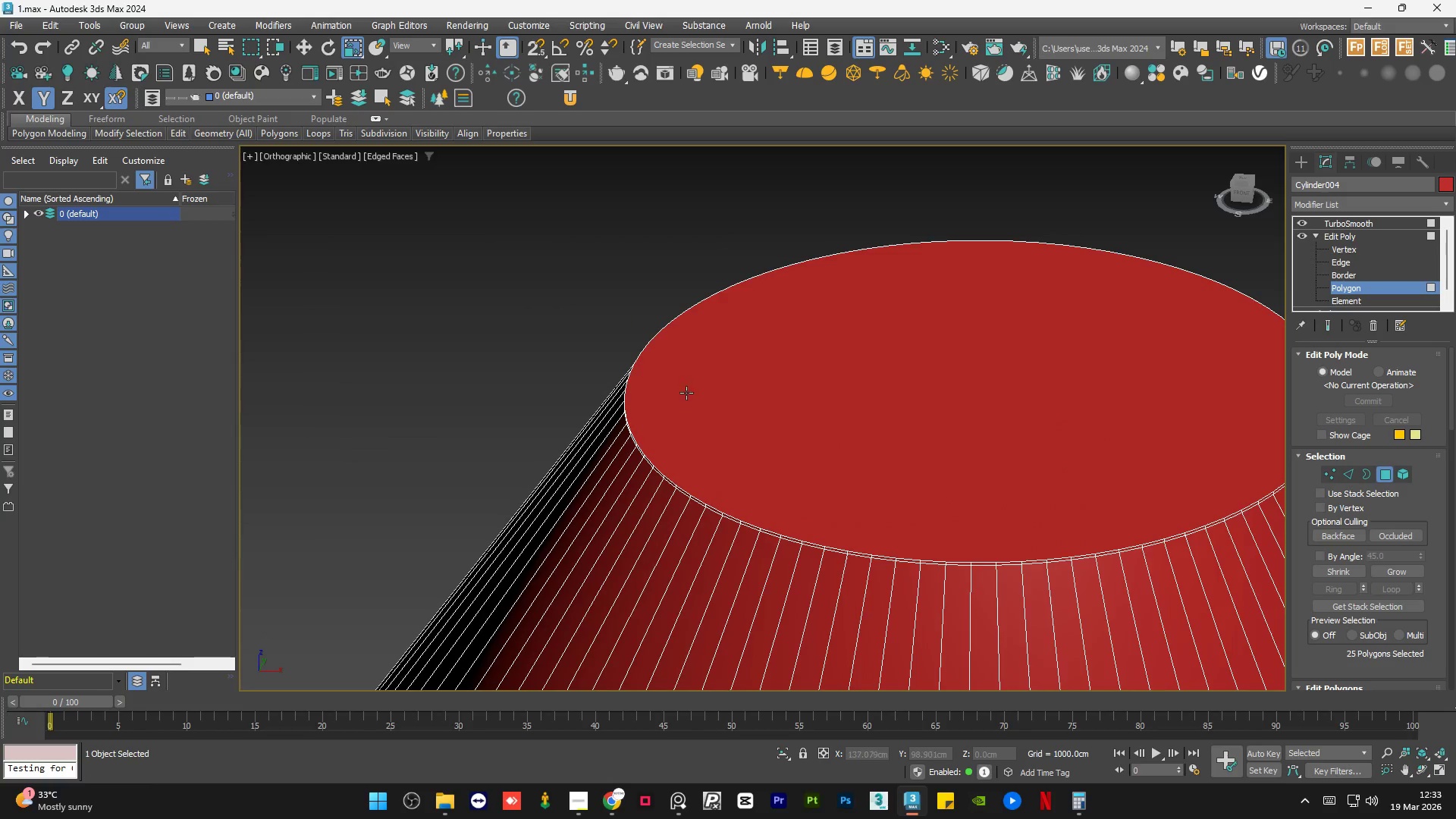 
scroll: coordinate [562, 305], scroll_direction: down, amount: 2.0
 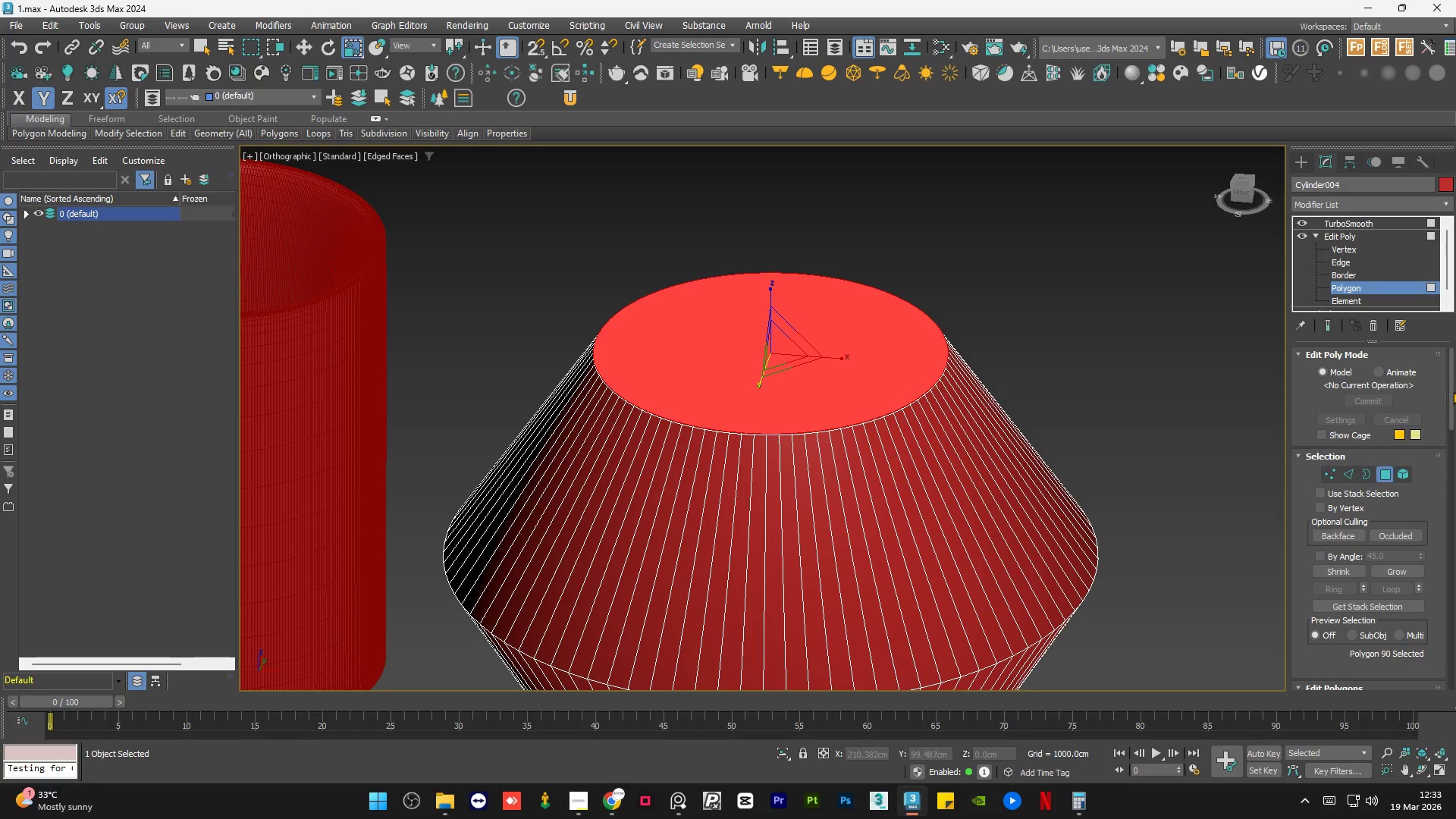 
left_click_drag(start_coordinate=[1453, 391], to_coordinate=[1455, 456])
 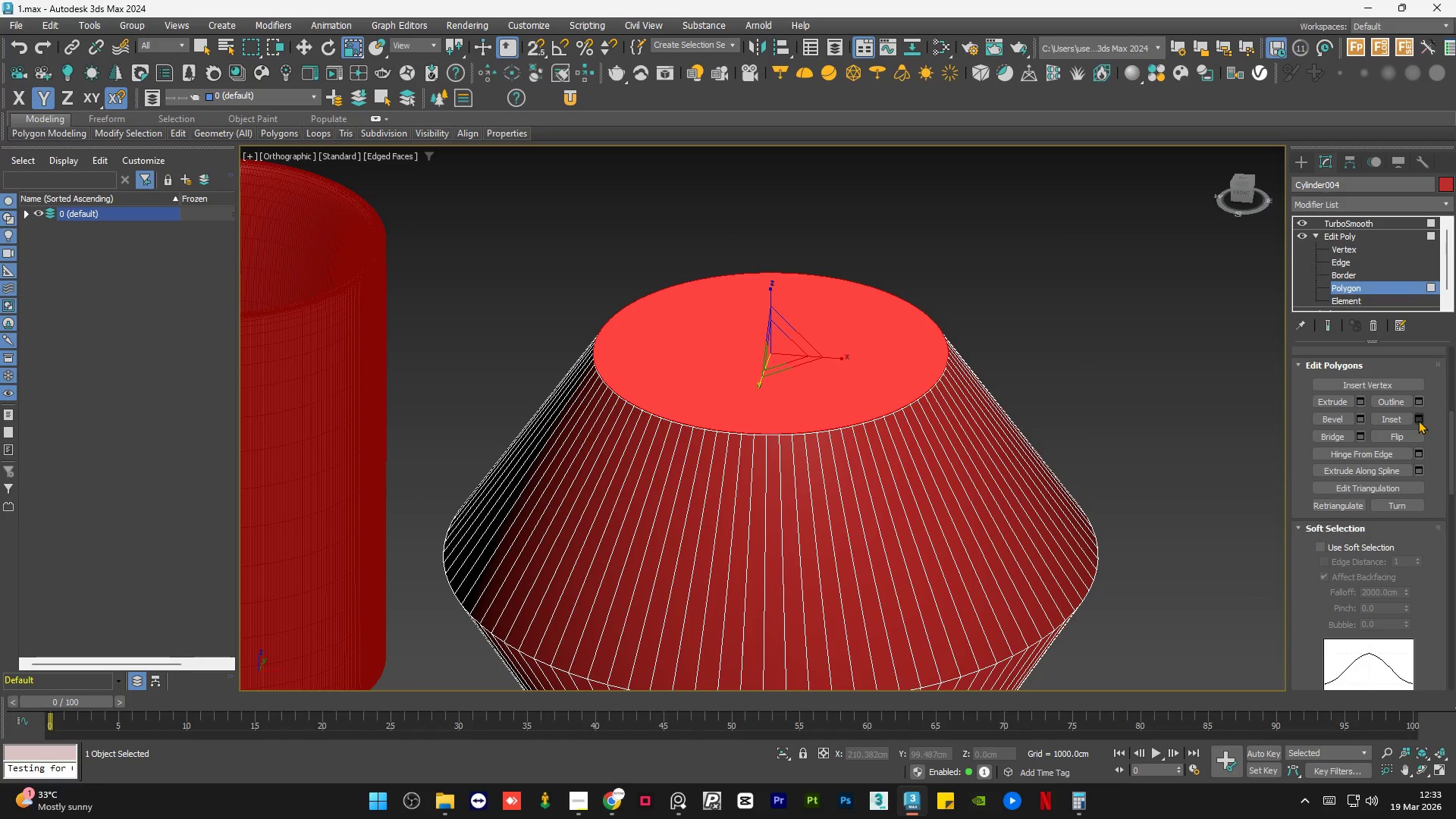 
left_click([1418, 420])
 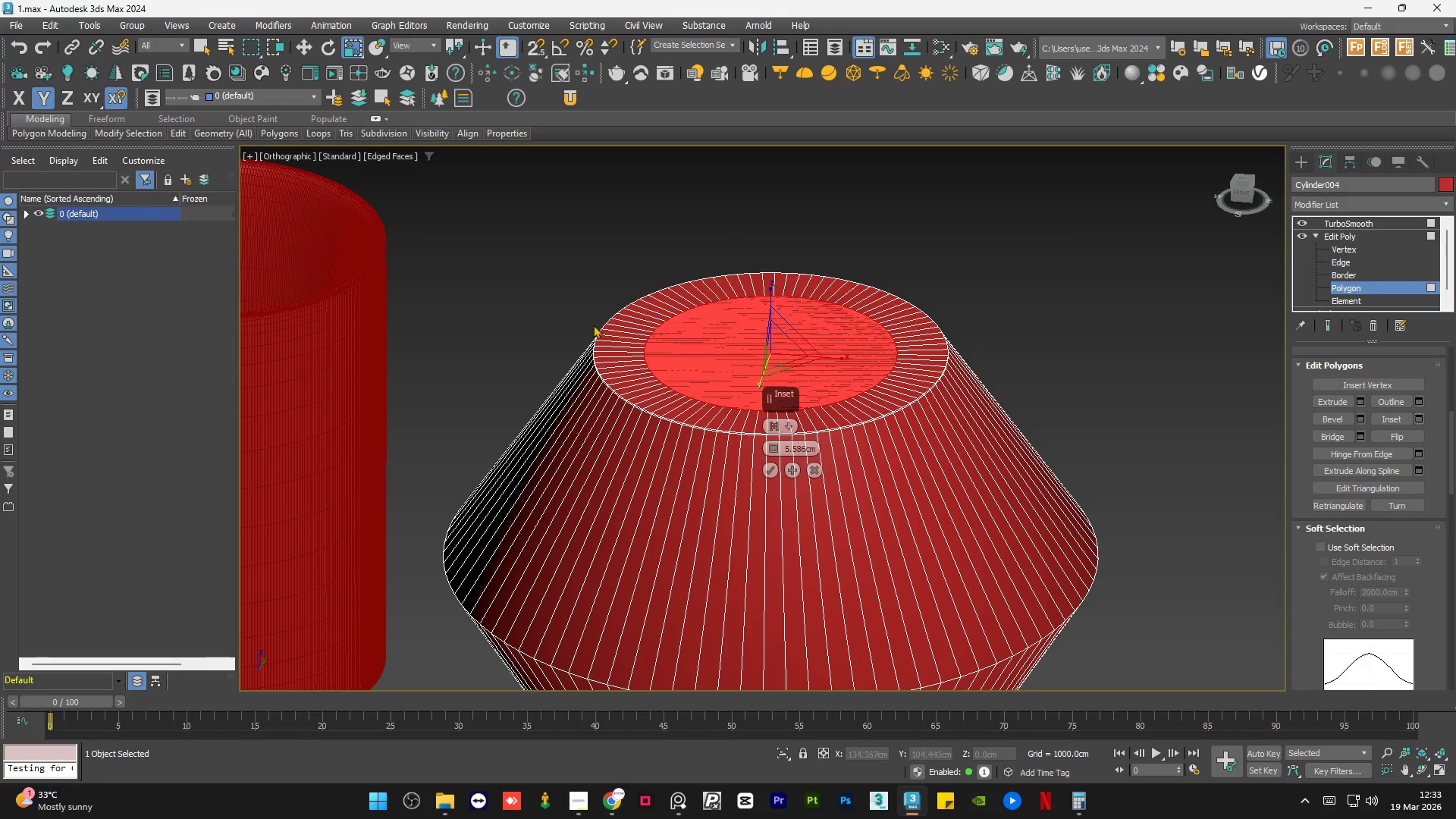 
scroll: coordinate [705, 357], scroll_direction: up, amount: 3.0
 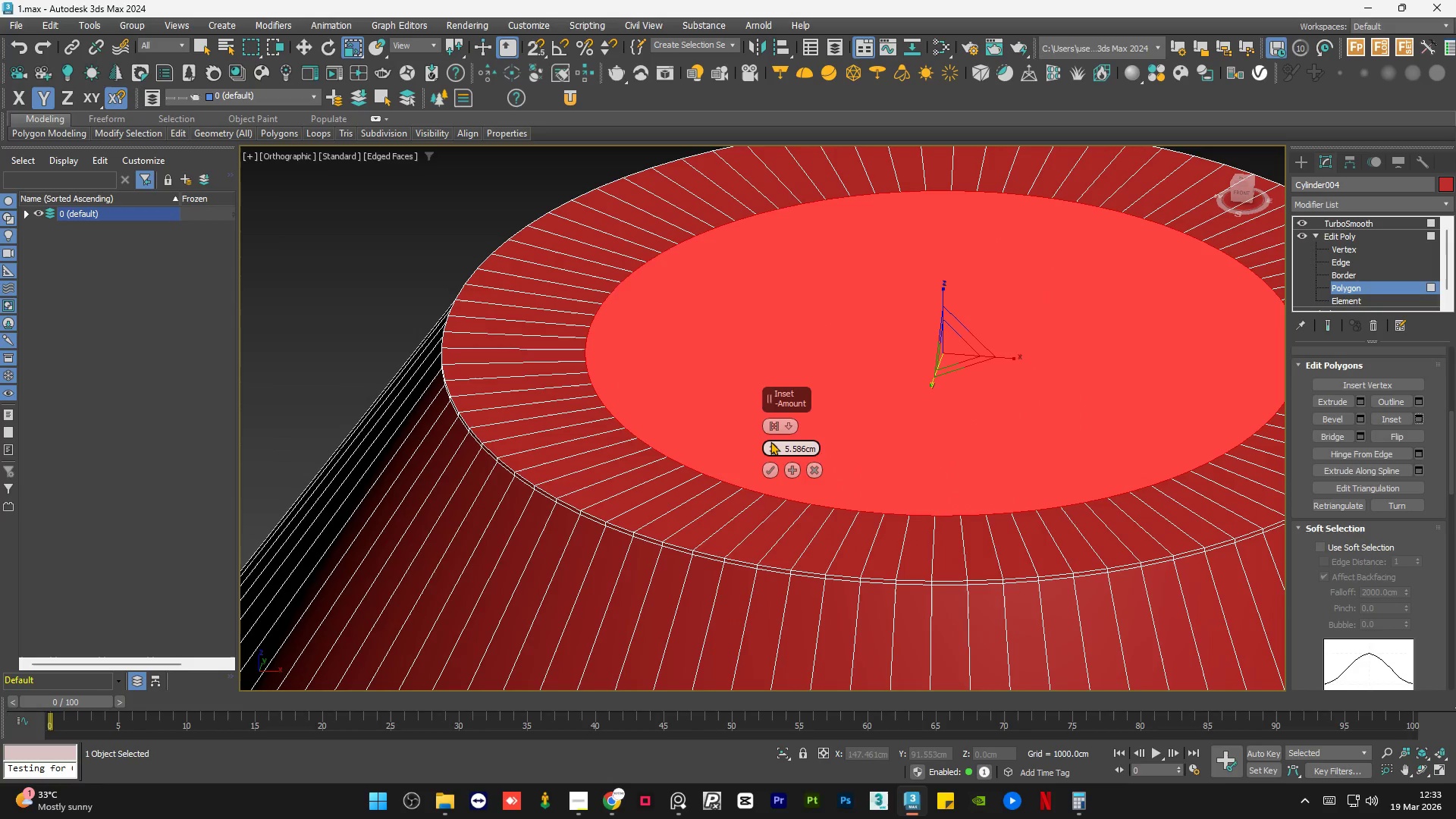 
left_click_drag(start_coordinate=[770, 443], to_coordinate=[748, 582])
 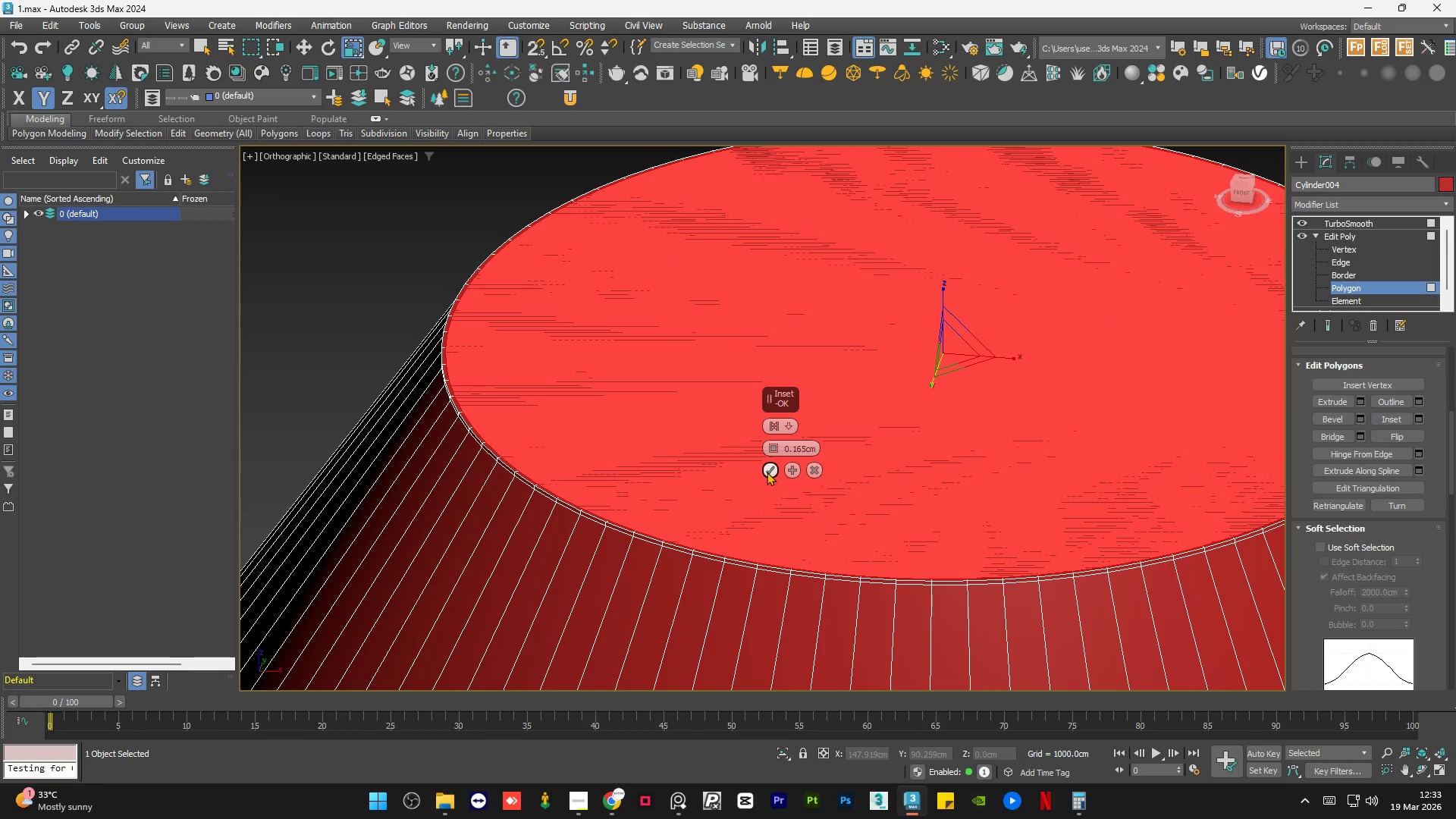 
left_click([767, 472])
 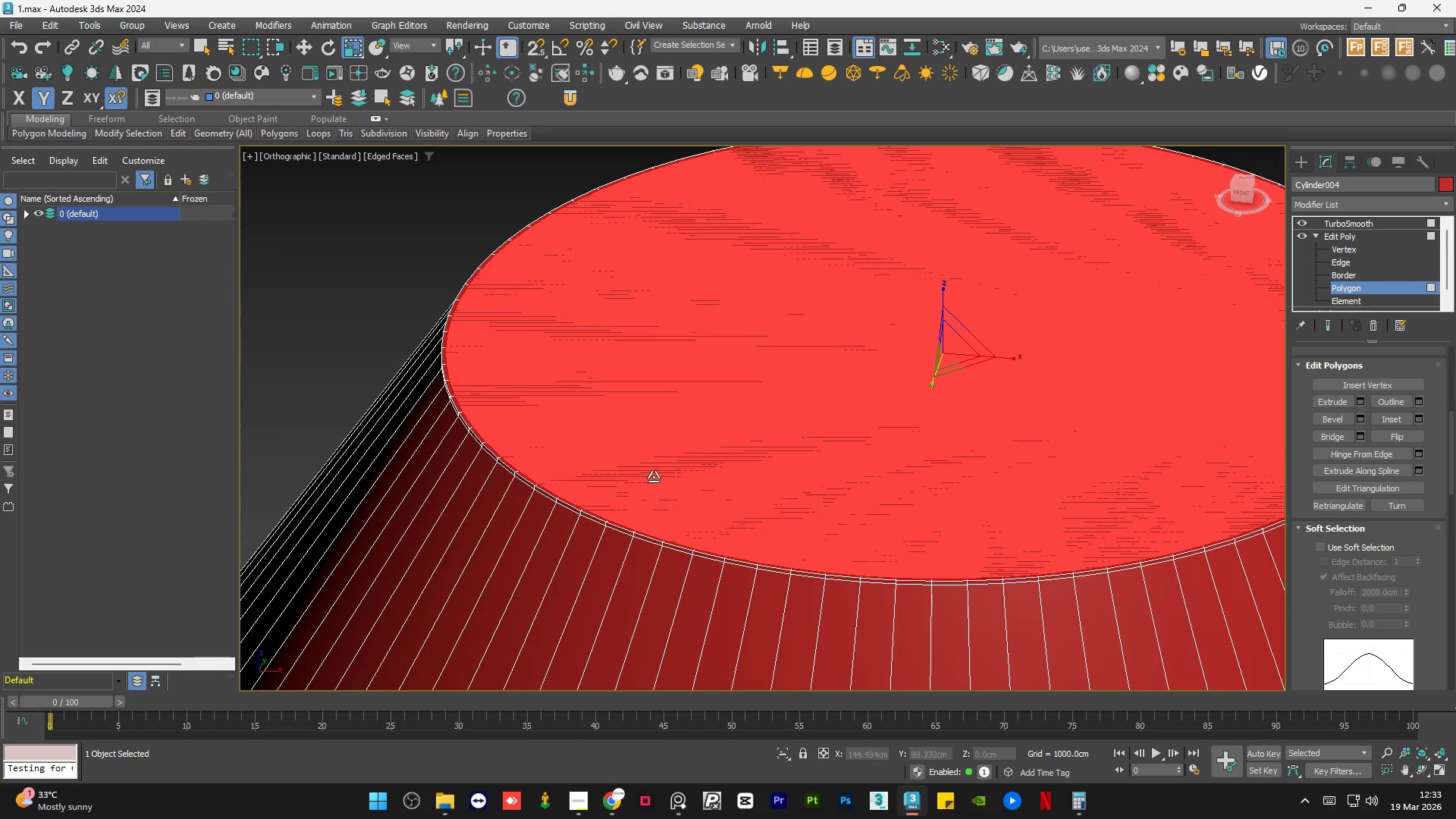 
left_click([579, 318])
 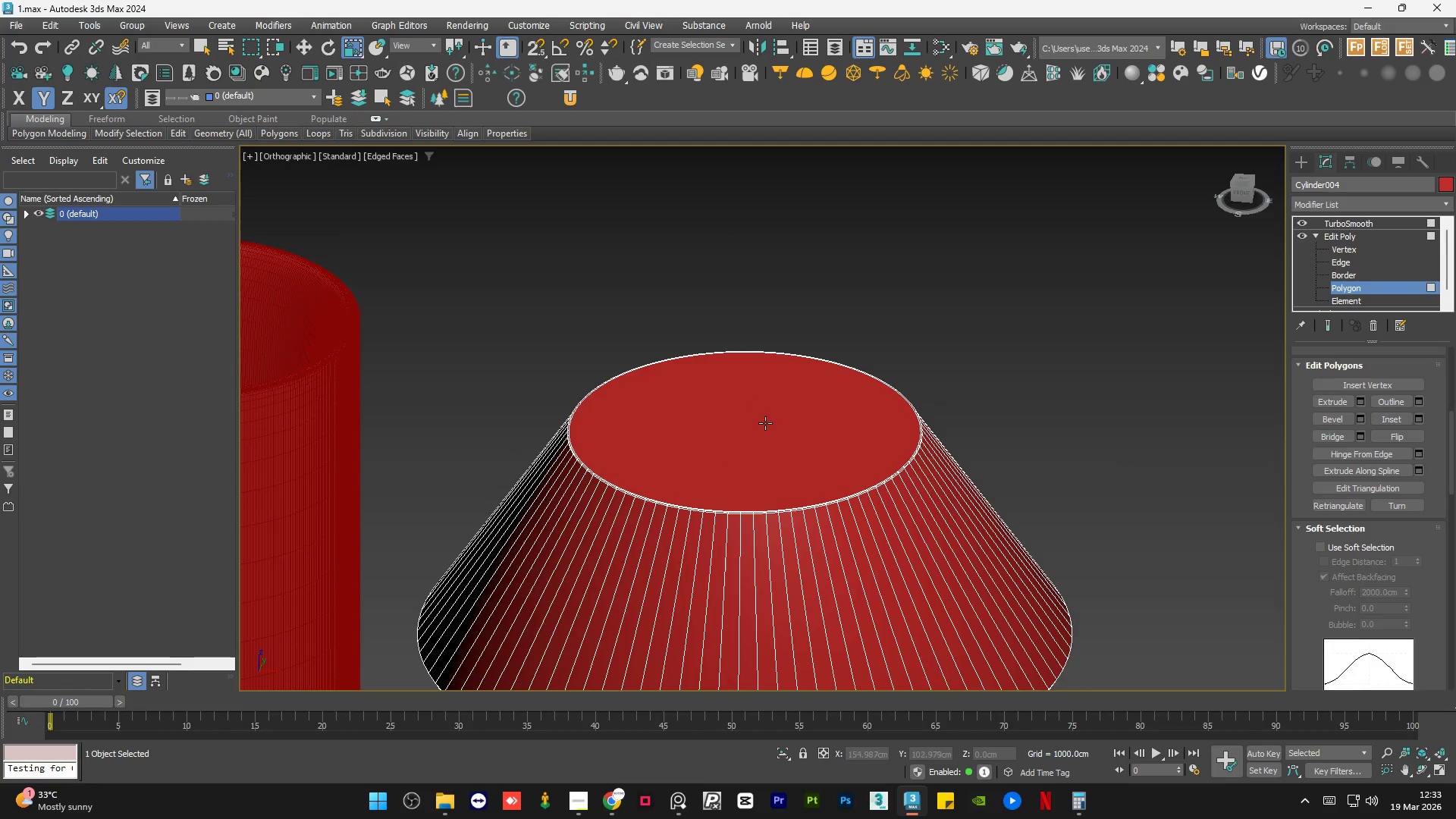 
scroll: coordinate [632, 472], scroll_direction: down, amount: 3.0
 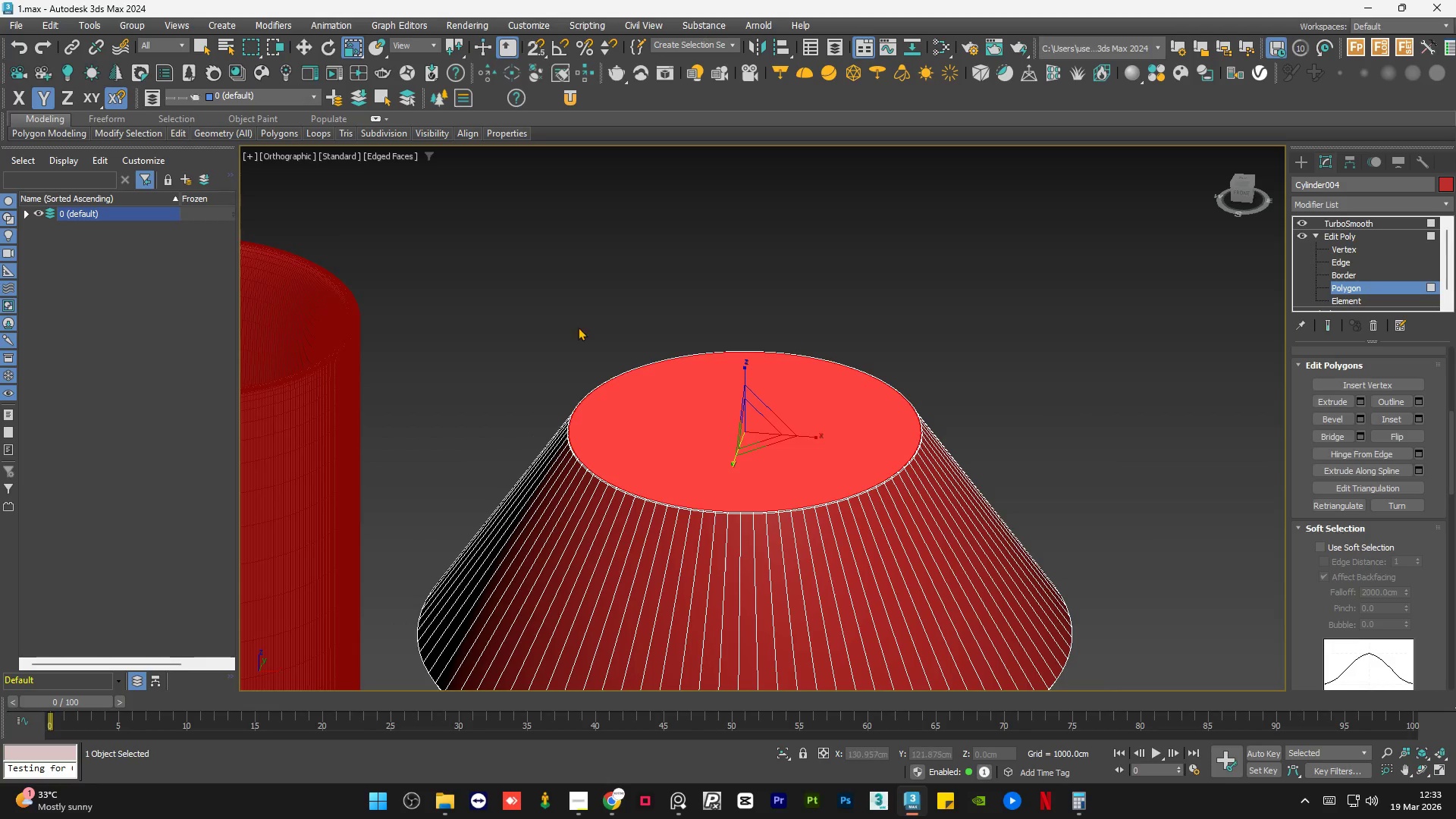 
left_click([765, 423])
 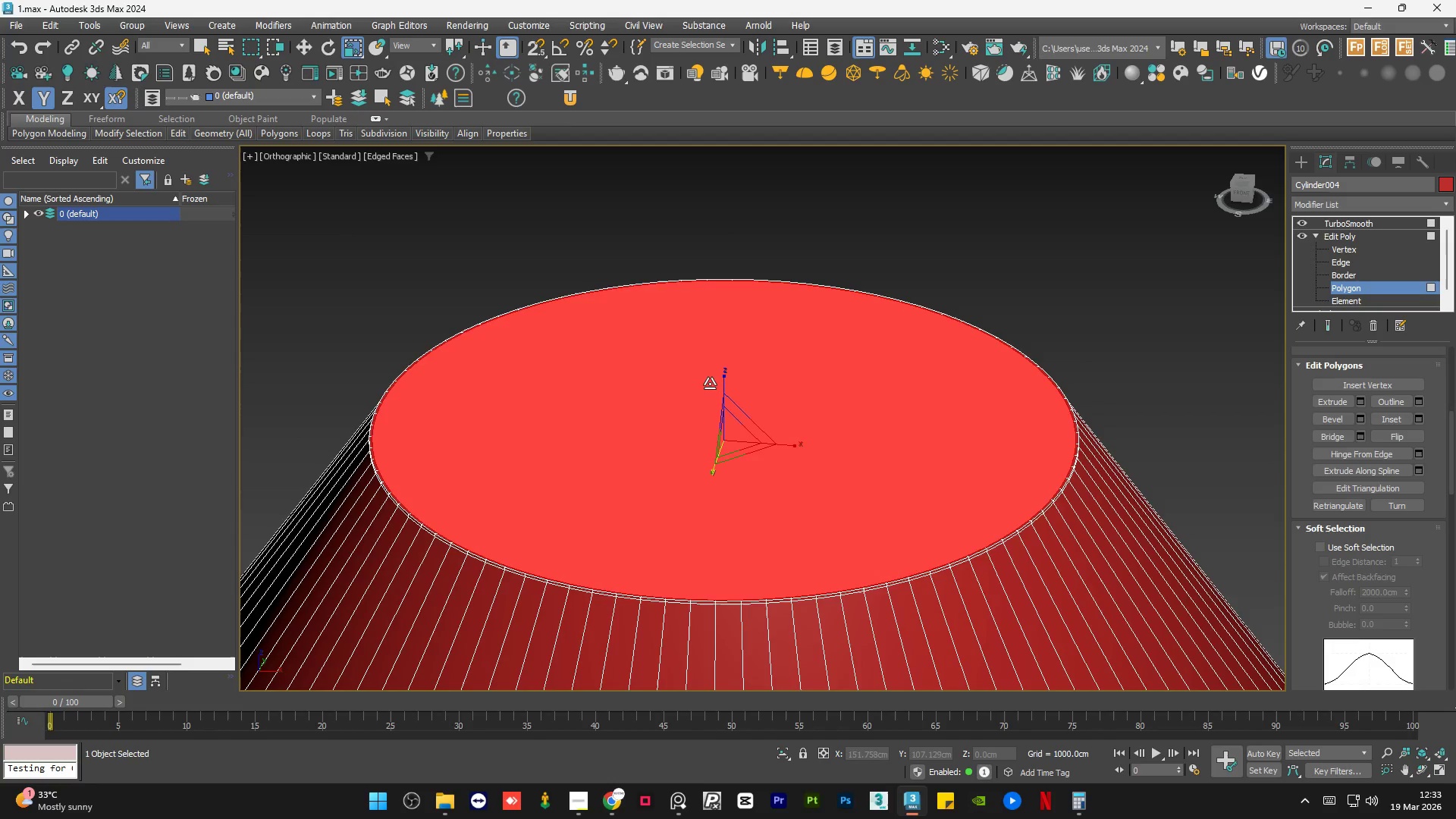 
scroll: coordinate [765, 423], scroll_direction: up, amount: 2.0
 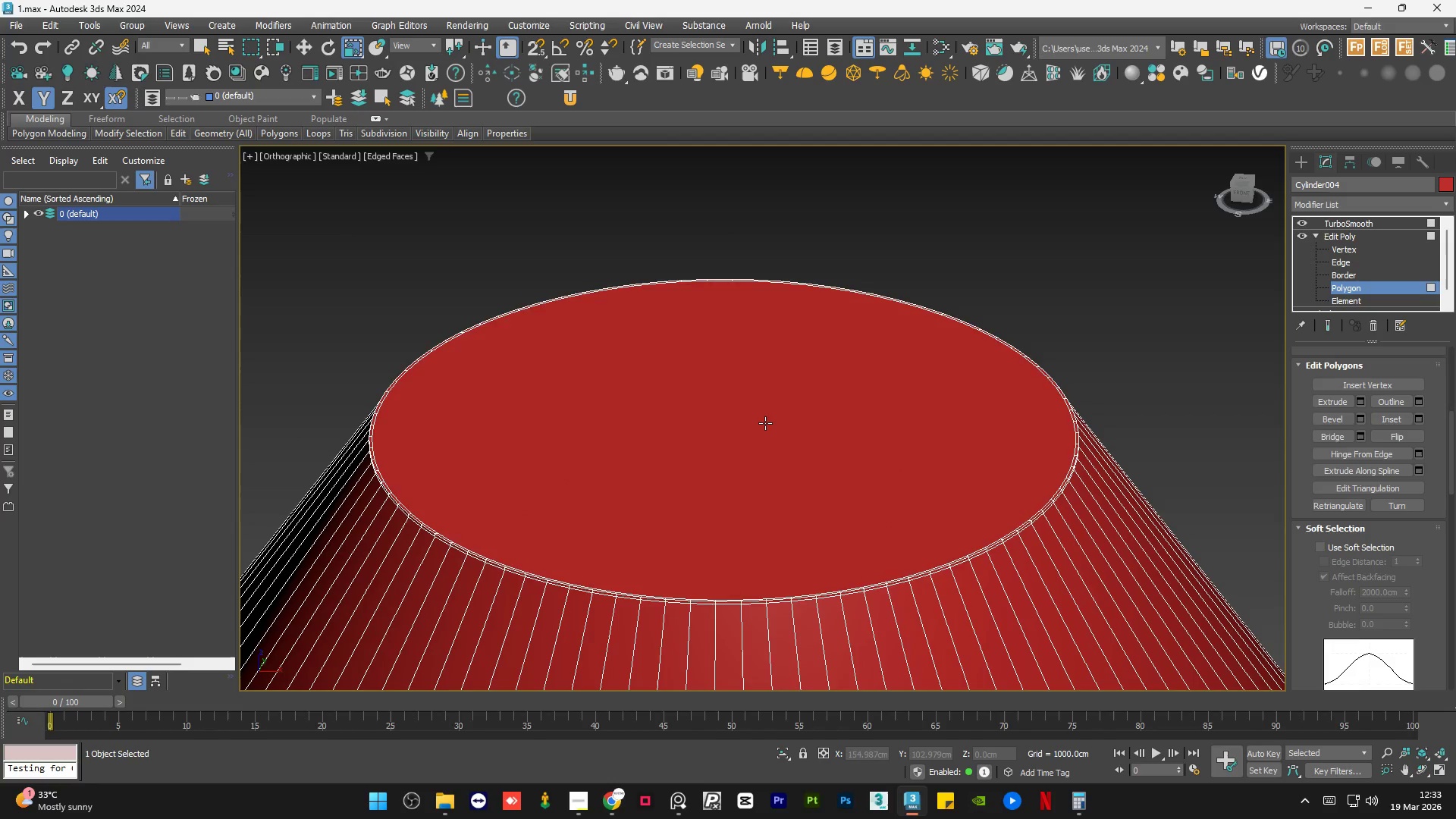 
hold_key(key=AltLeft, duration=0.55)
scroll: coordinate [711, 486], scroll_direction: down, amount: 3.0
 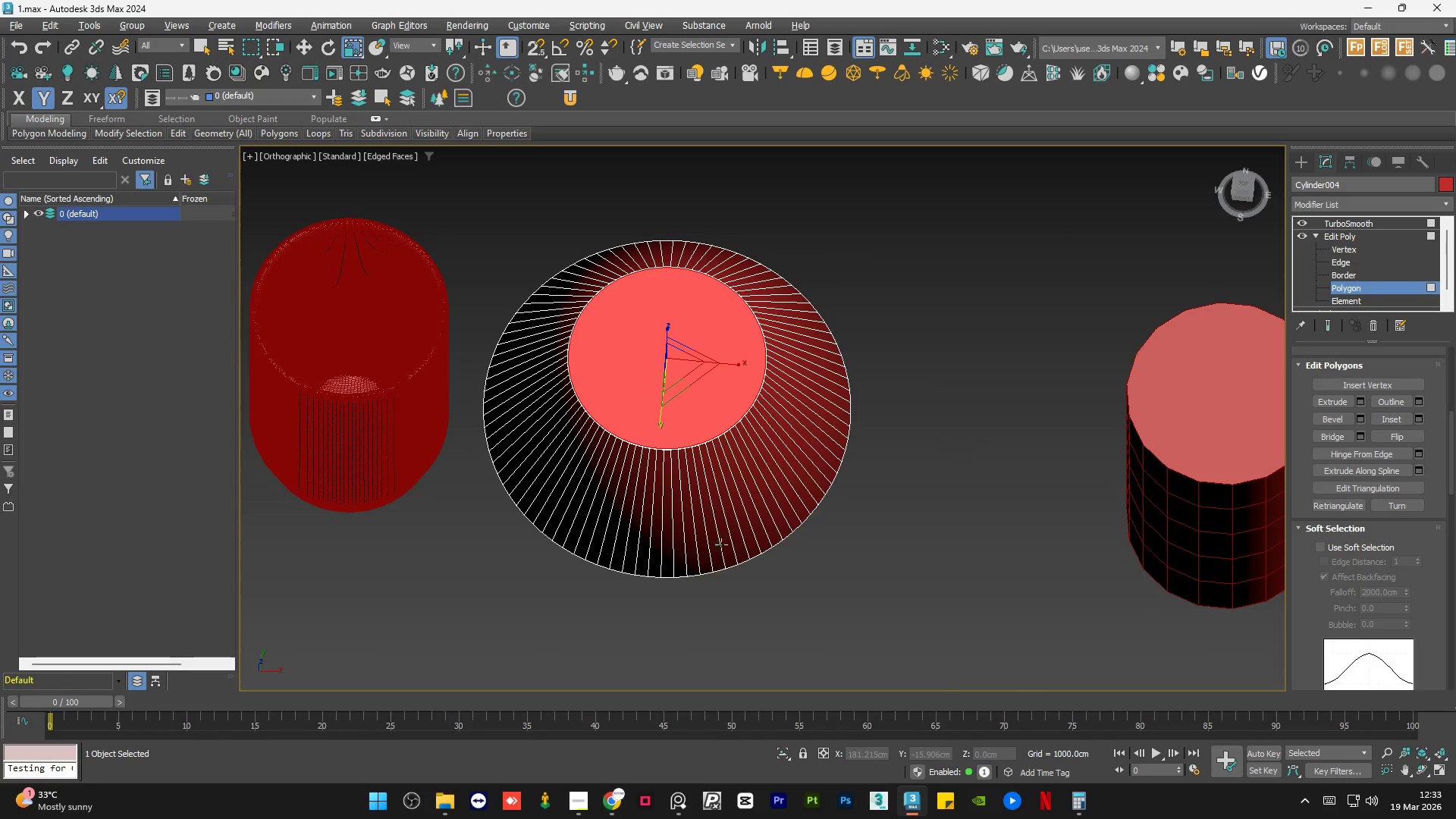 
left_click([1241, 184])
 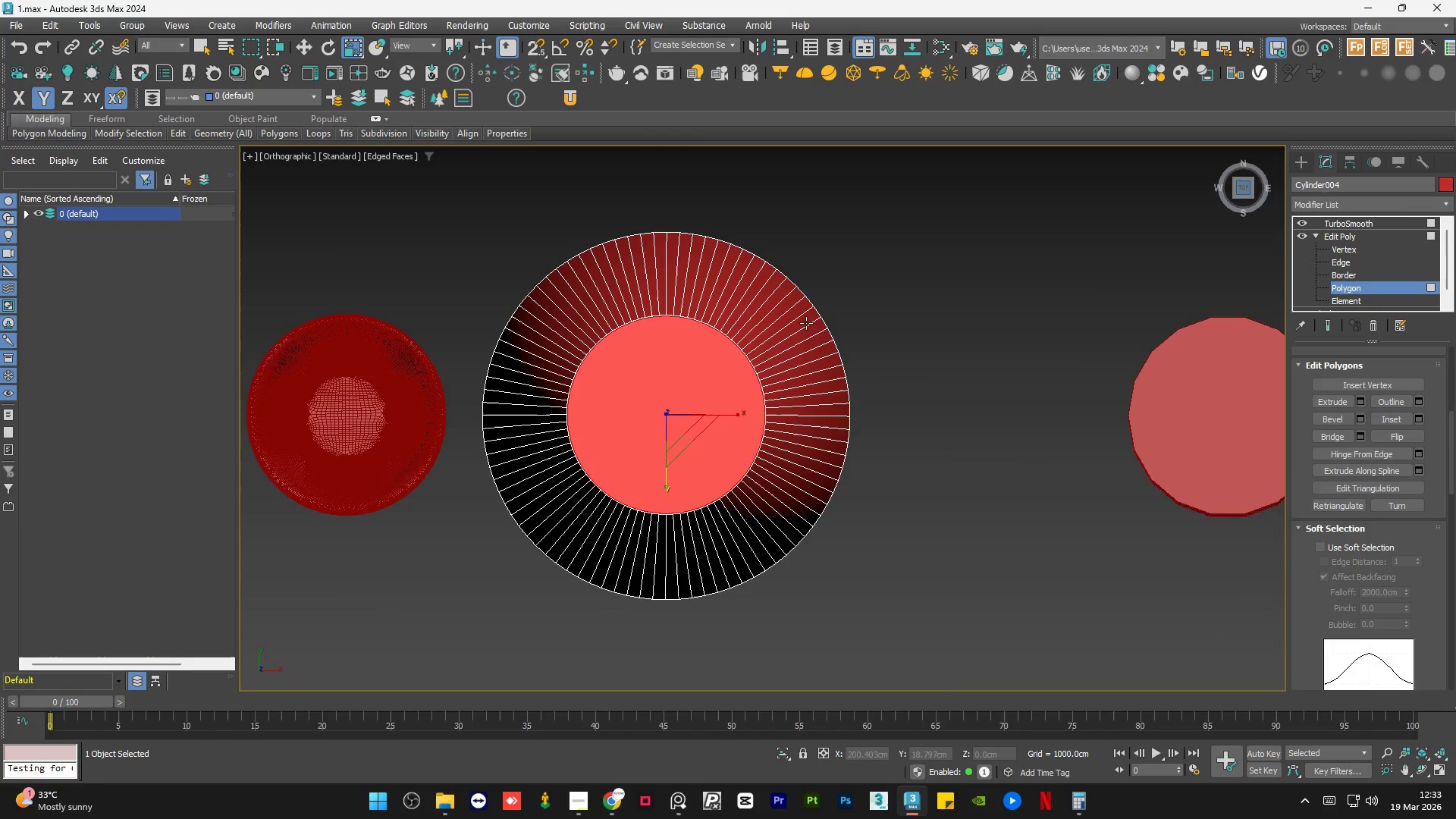 
scroll: coordinate [645, 359], scroll_direction: up, amount: 2.0
 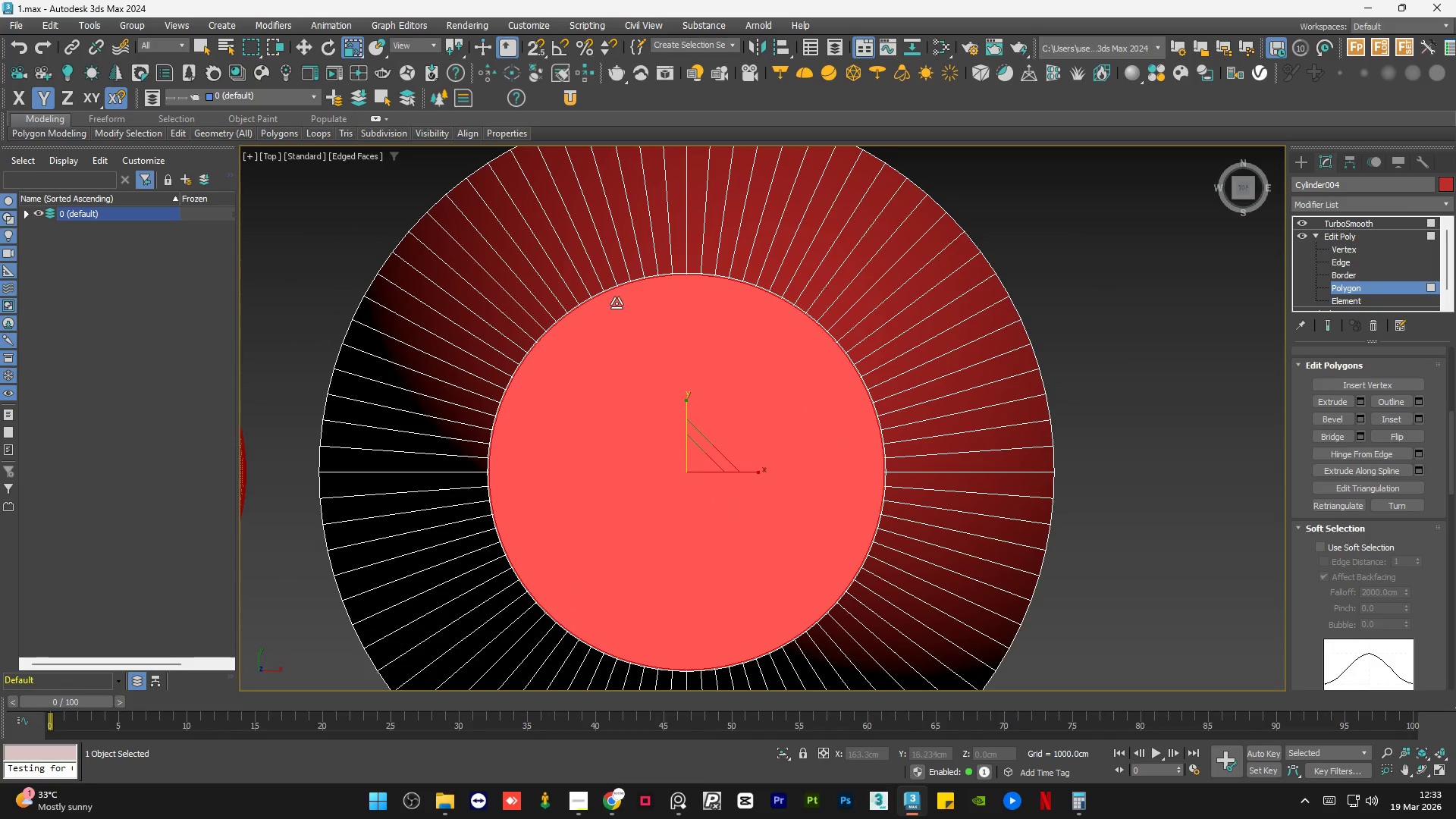 
scroll: coordinate [684, 447], scroll_direction: none, amount: 0.0
 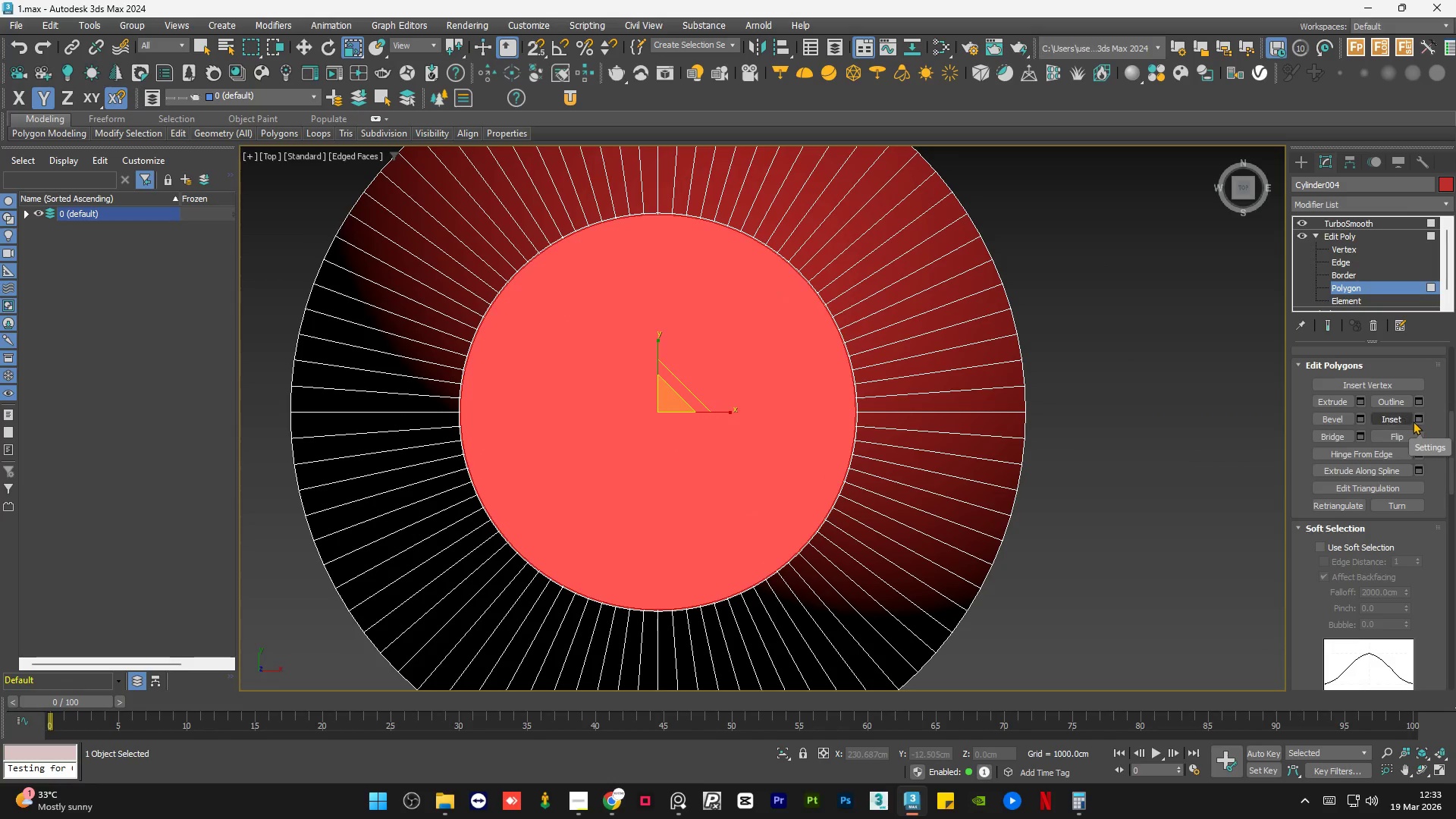 
left_click([1415, 419])
 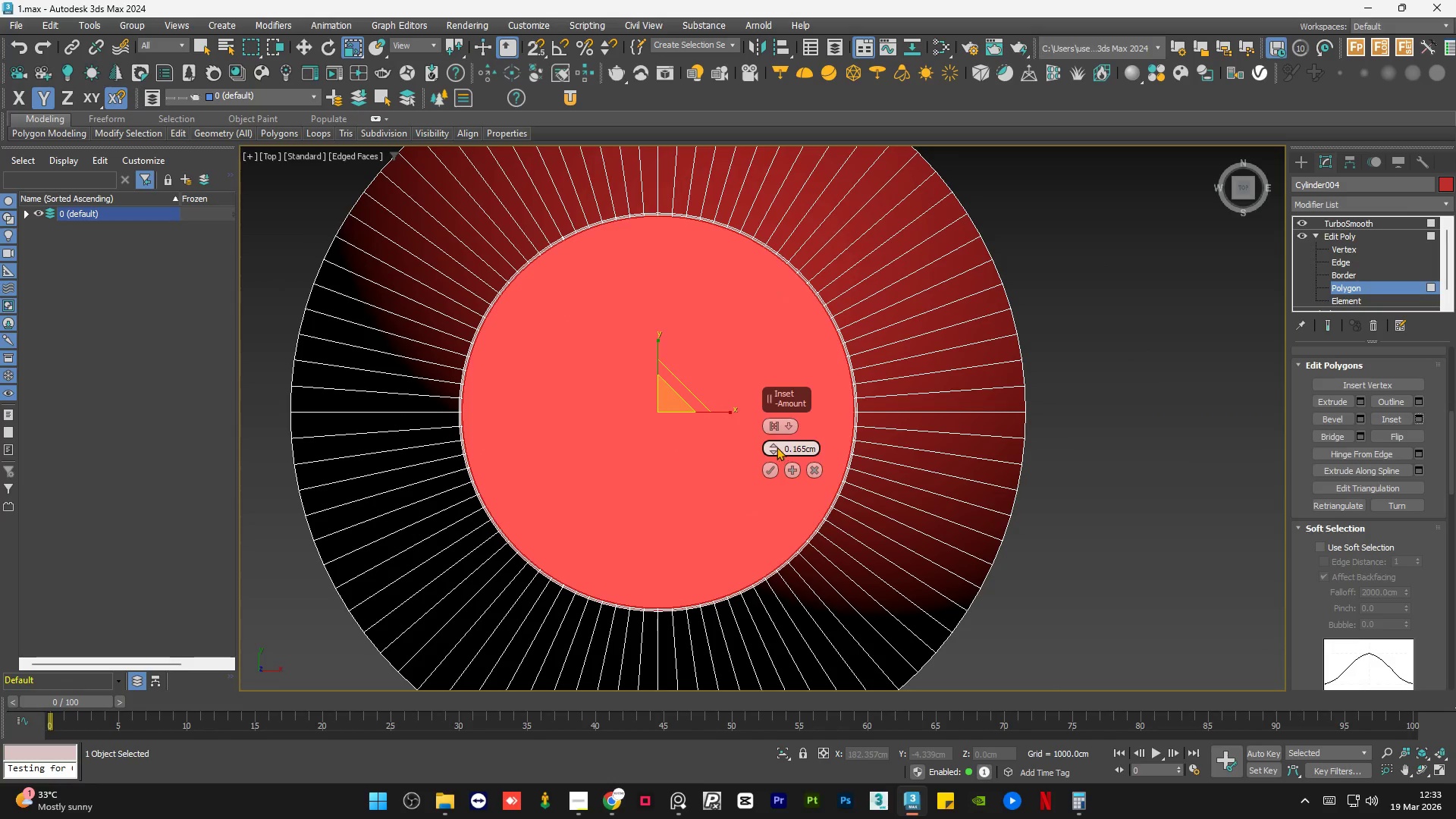 
left_click_drag(start_coordinate=[774, 444], to_coordinate=[774, 432])
 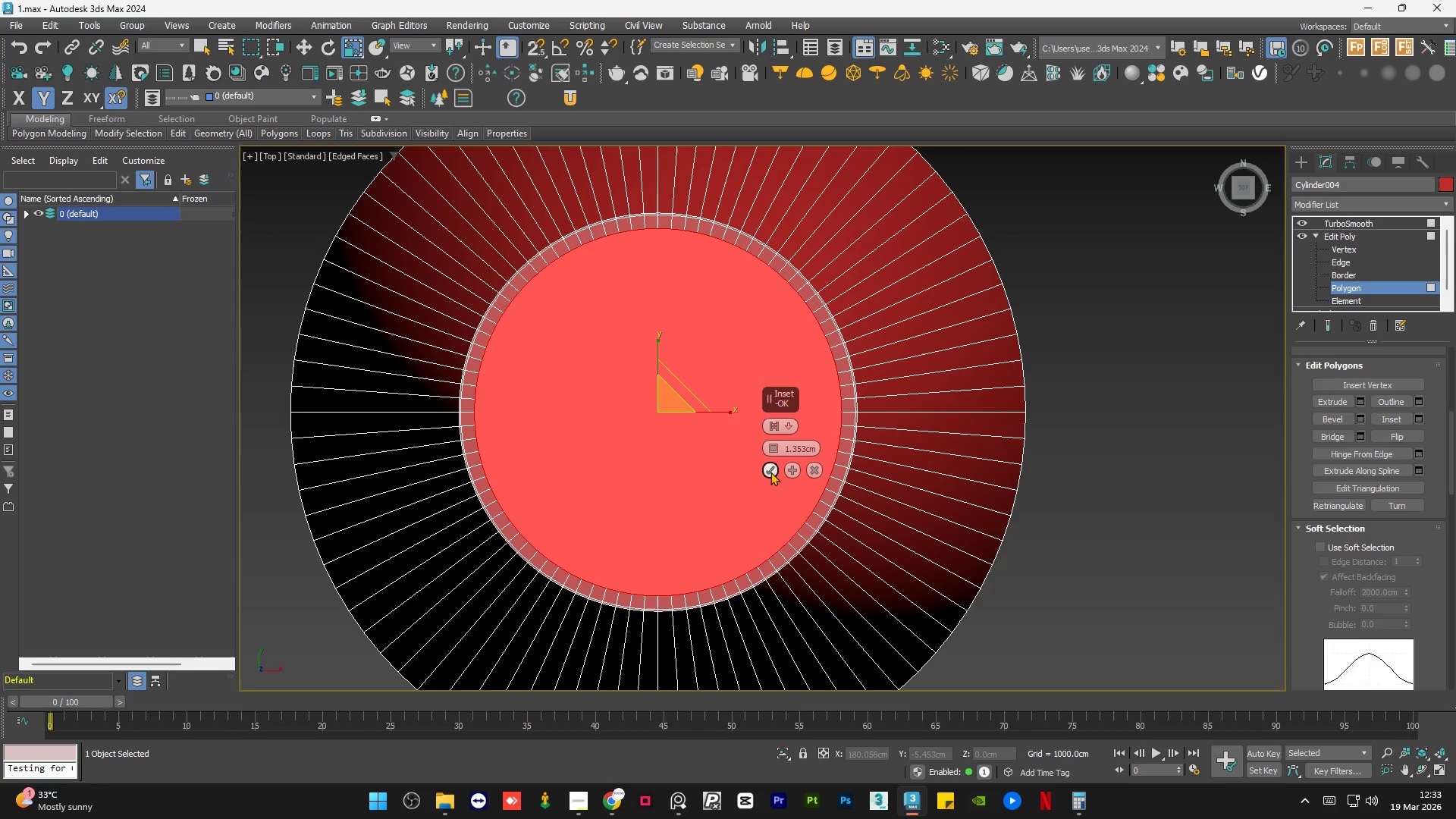 
left_click([770, 472])
 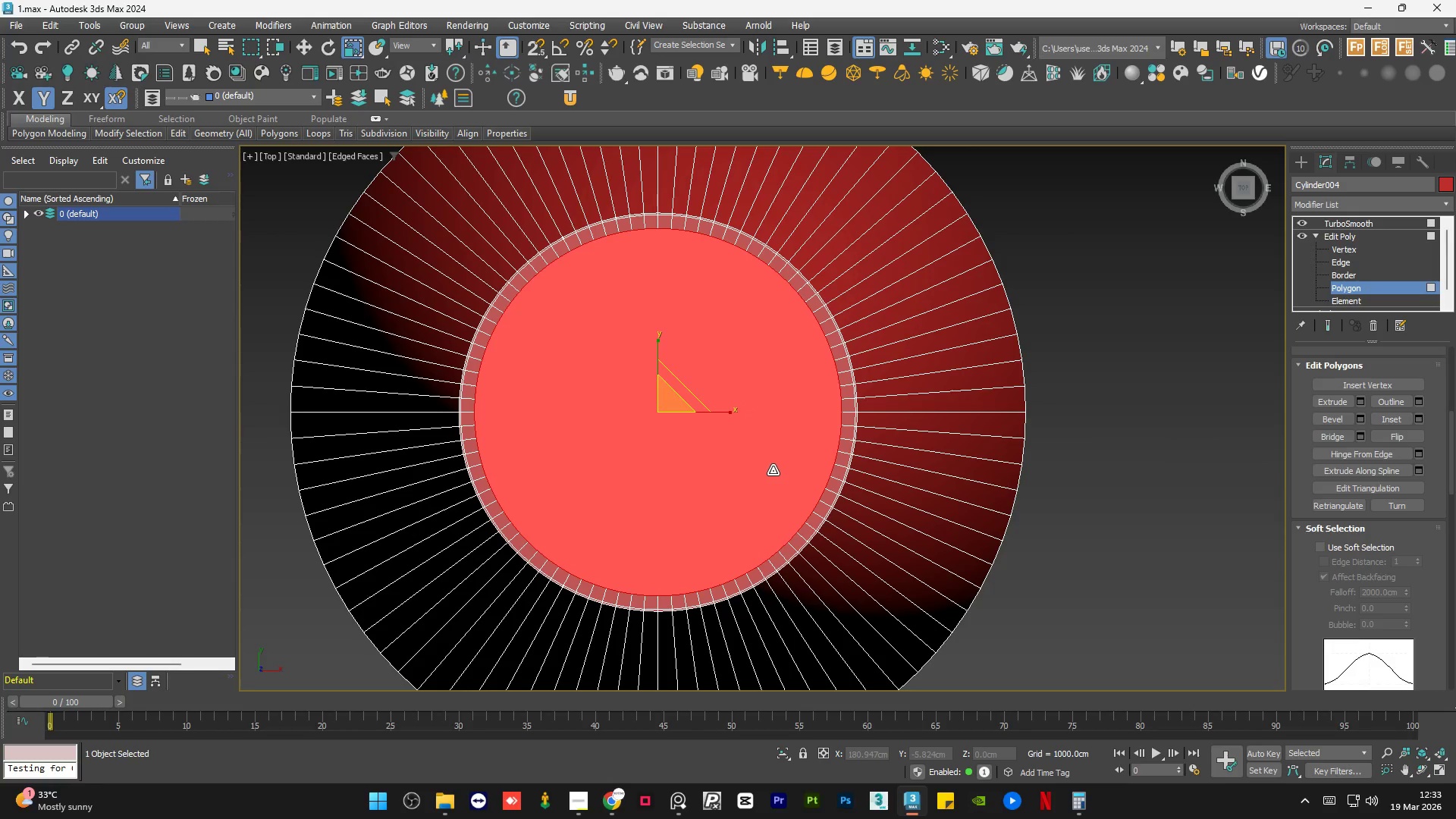 
scroll: coordinate [813, 395], scroll_direction: down, amount: 2.0
 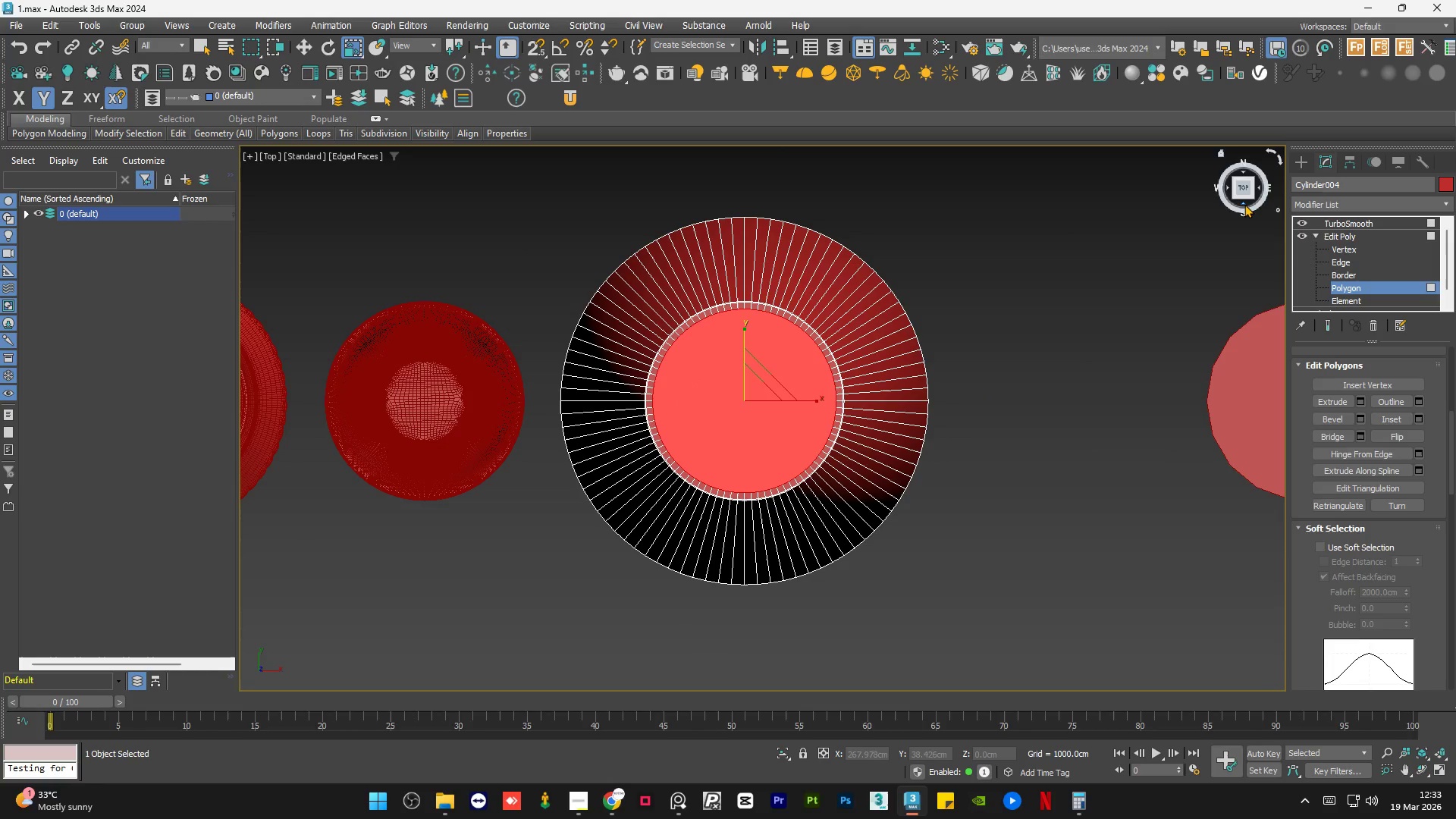 
left_click([1244, 201])
 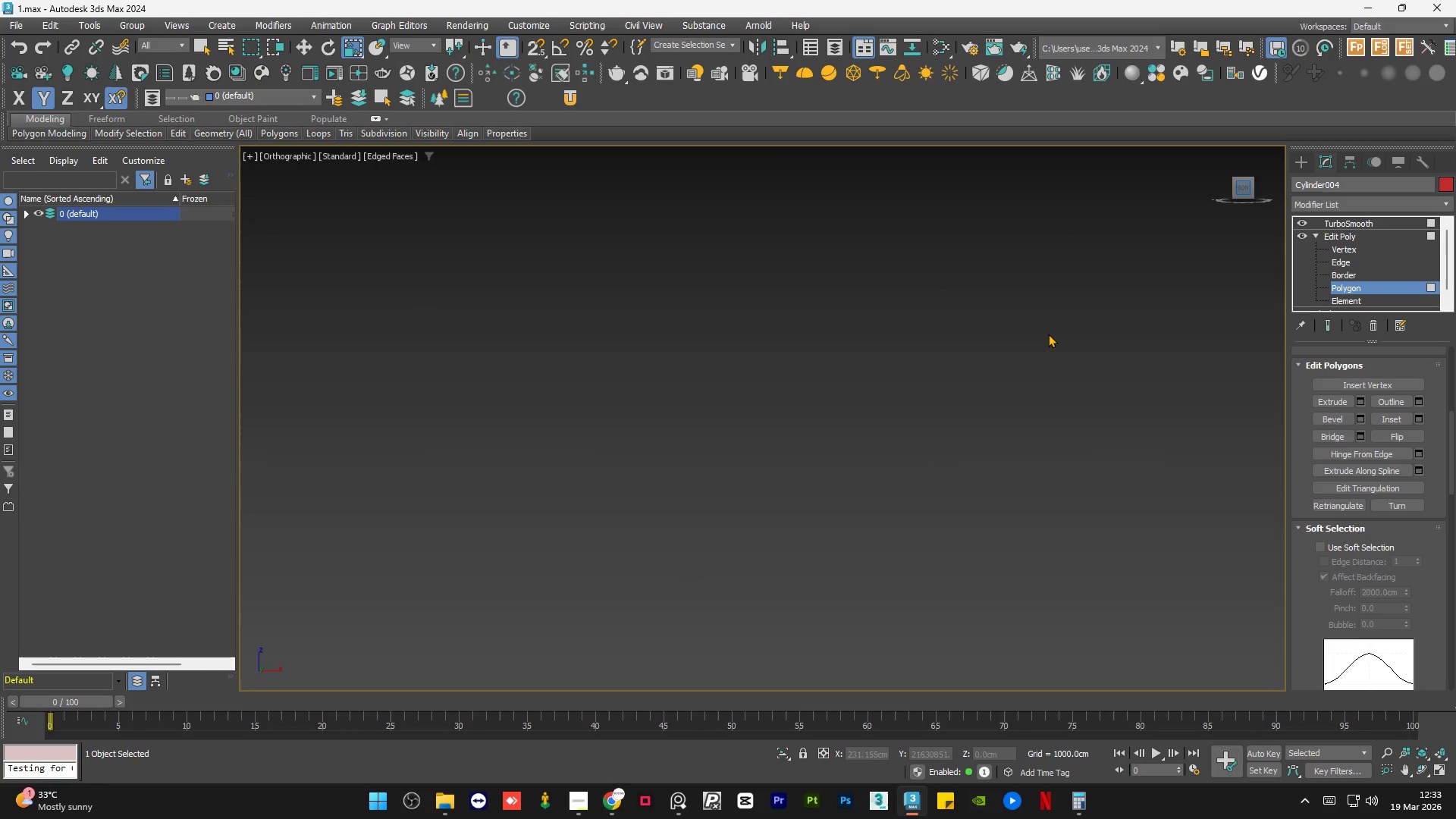 
type(zz)
 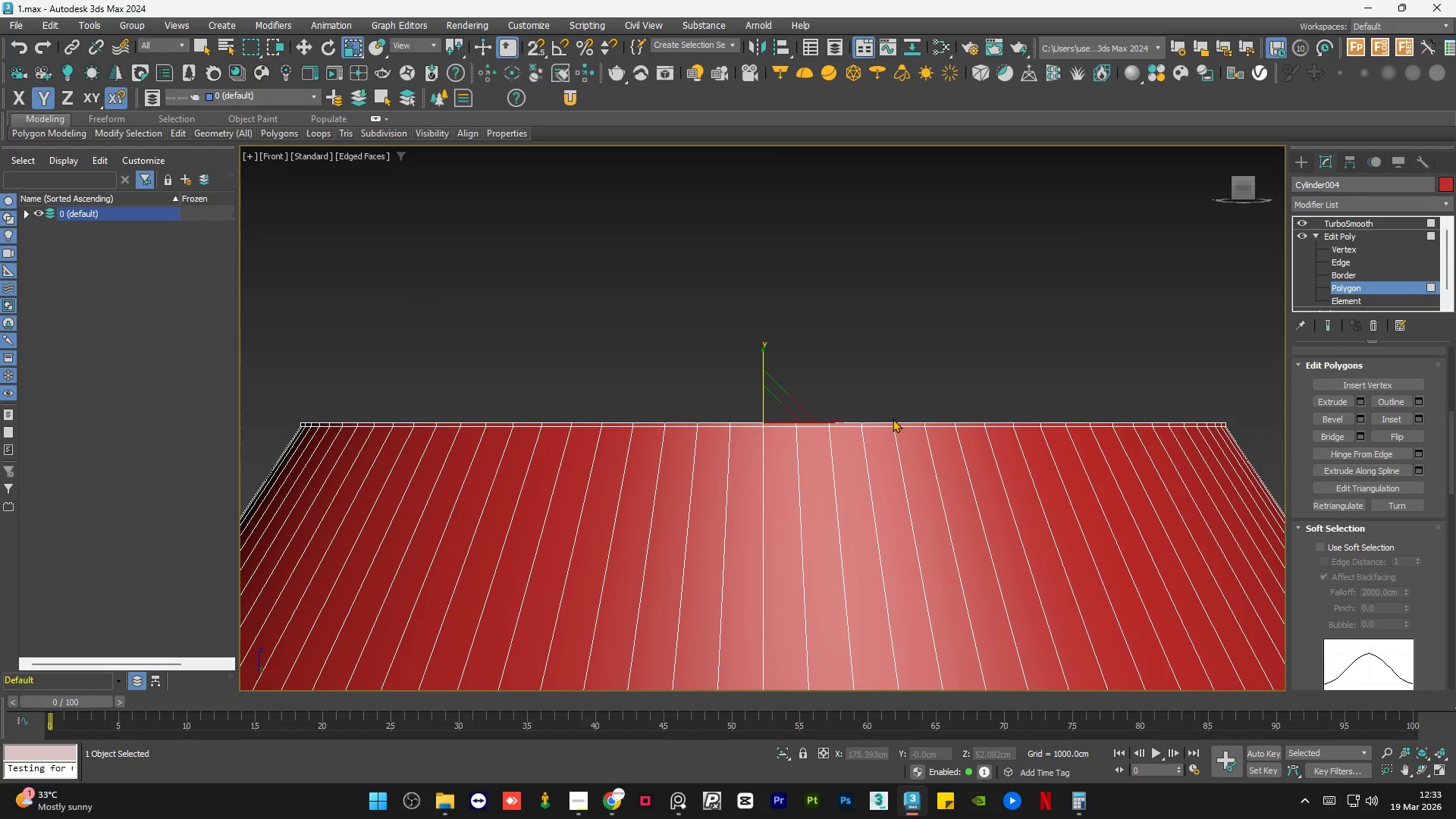 
key(F3)
 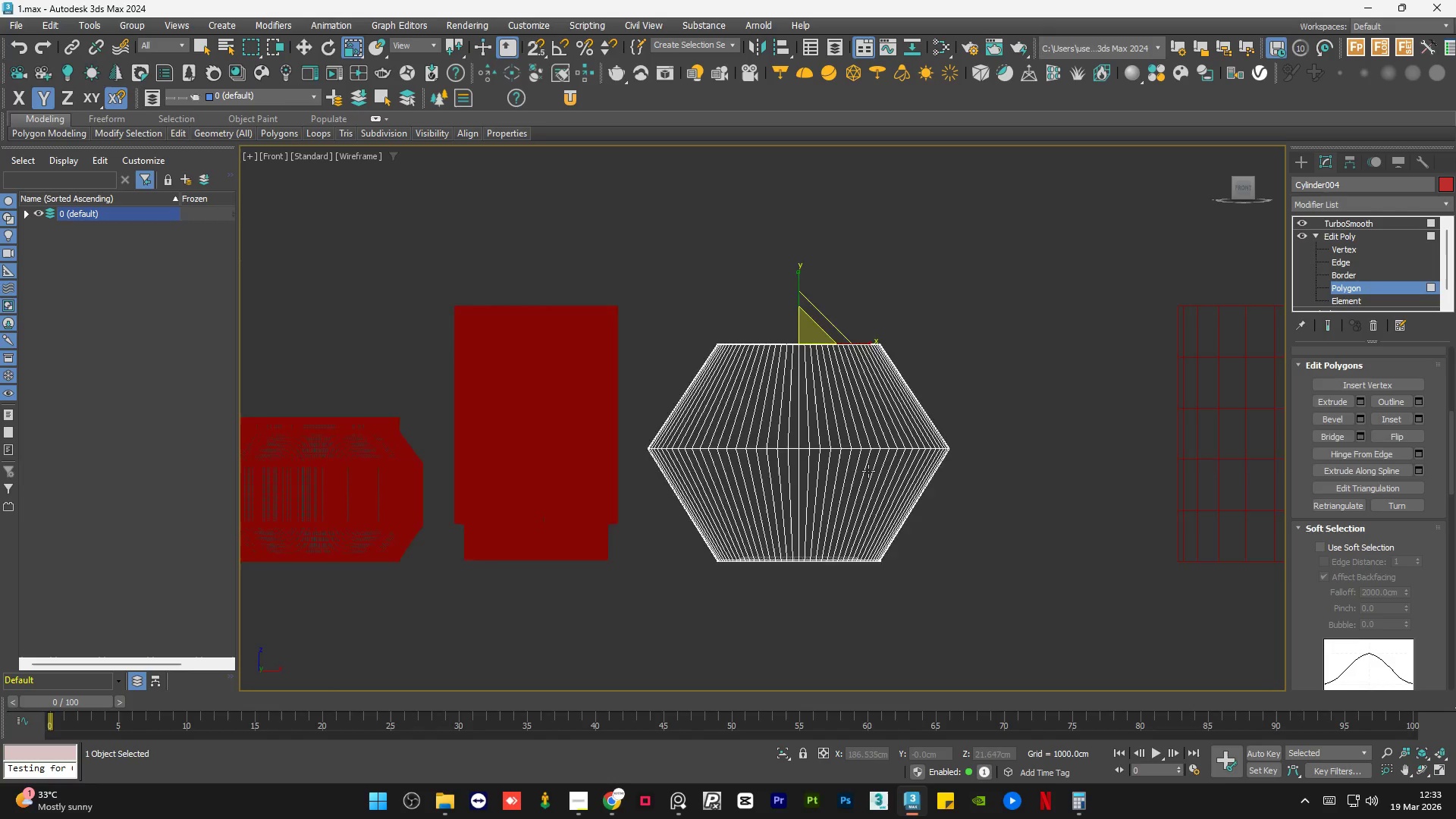 
scroll: coordinate [791, 318], scroll_direction: down, amount: 5.0
 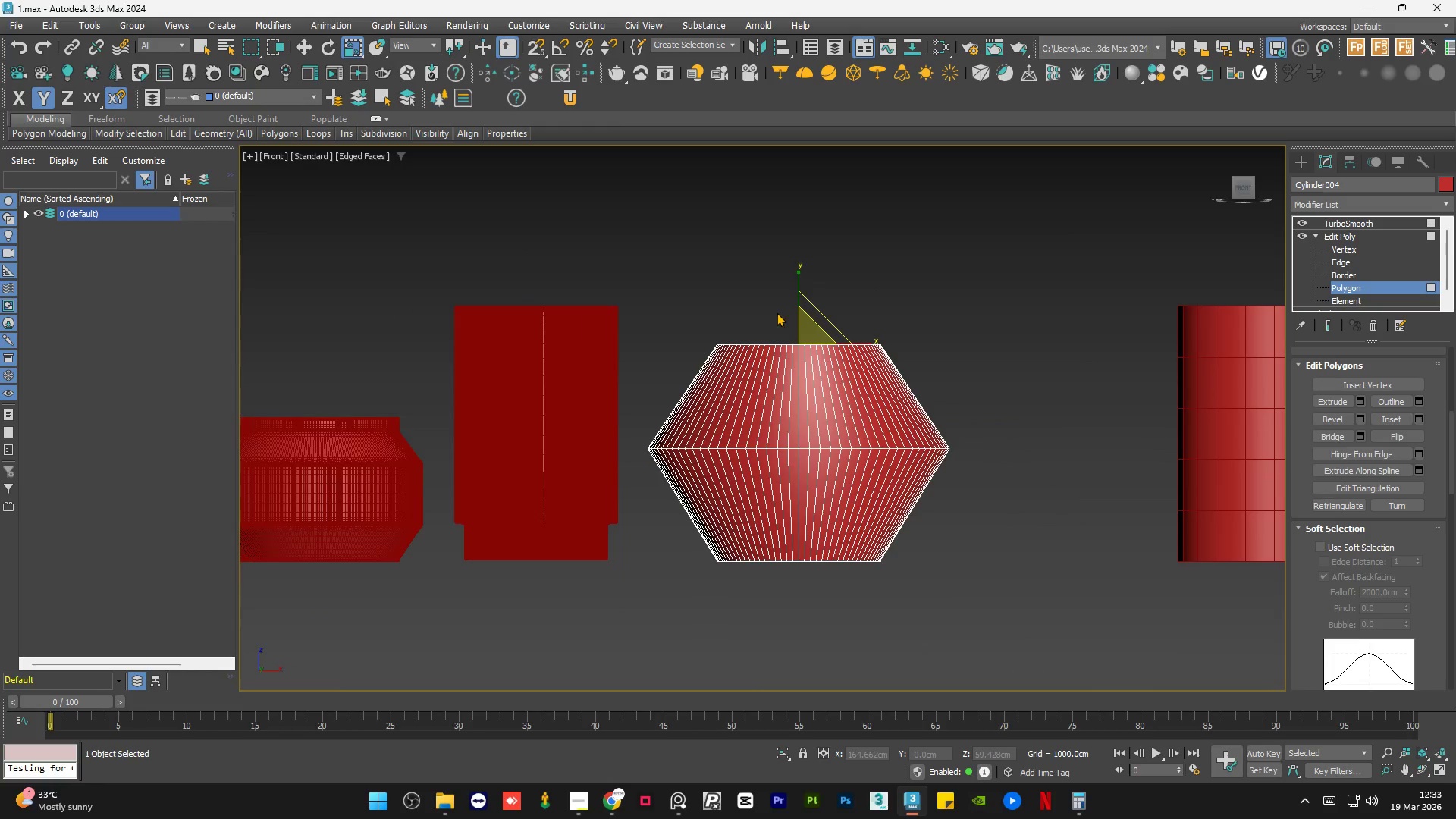 
scroll: coordinate [868, 471], scroll_direction: up, amount: 1.0
 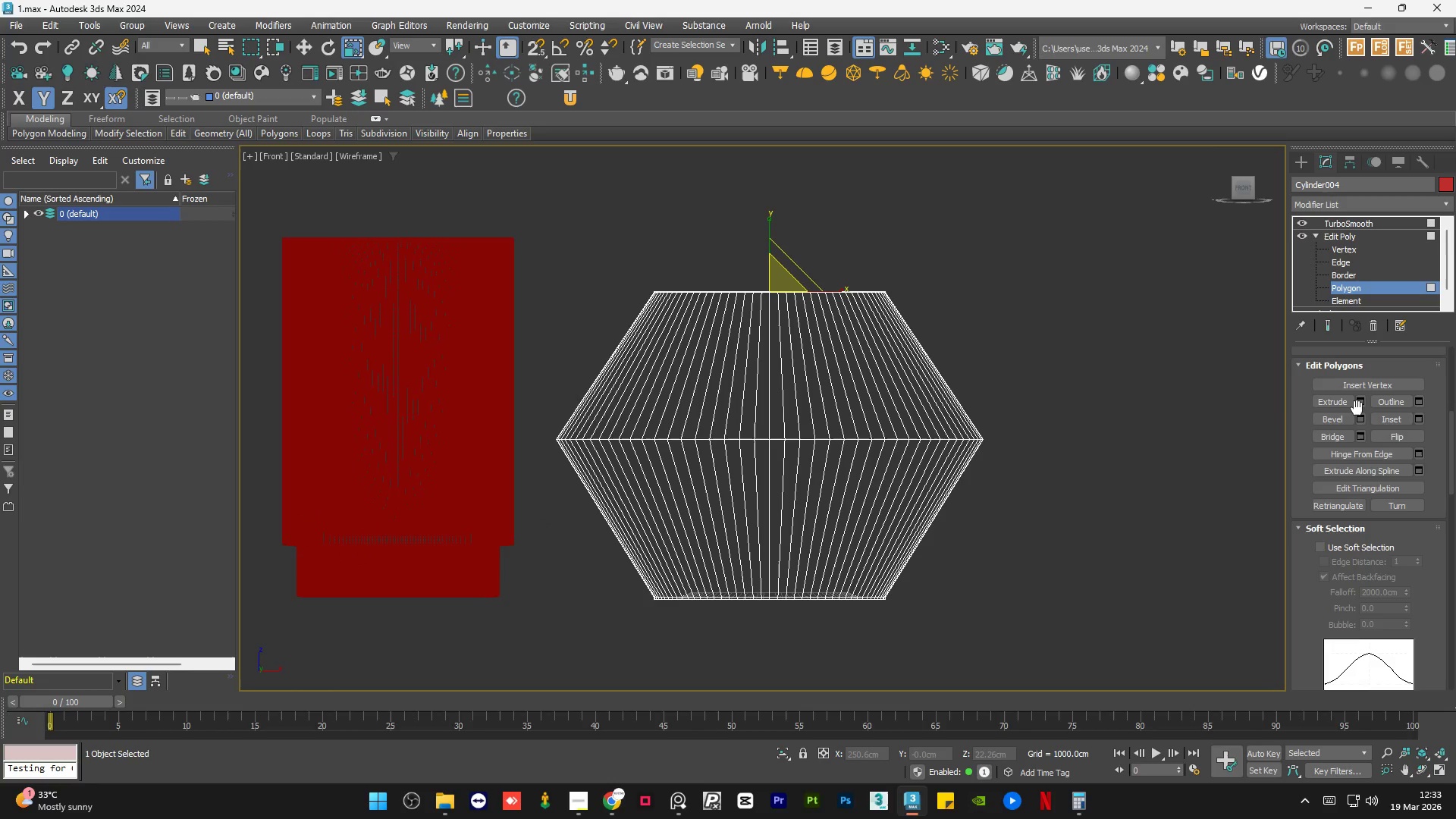 
left_click([1357, 419])
 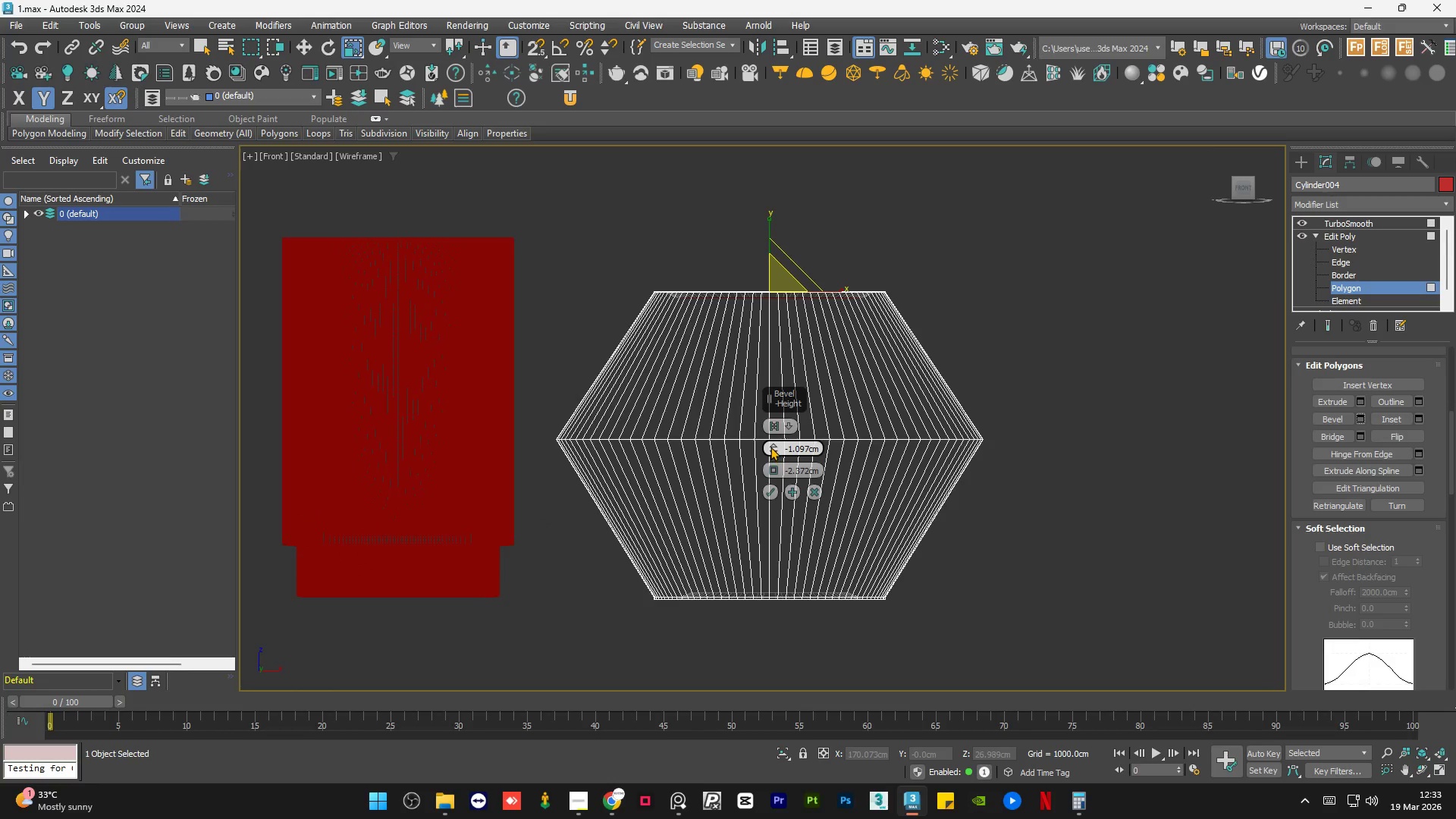 
left_click_drag(start_coordinate=[770, 447], to_coordinate=[754, 689])
 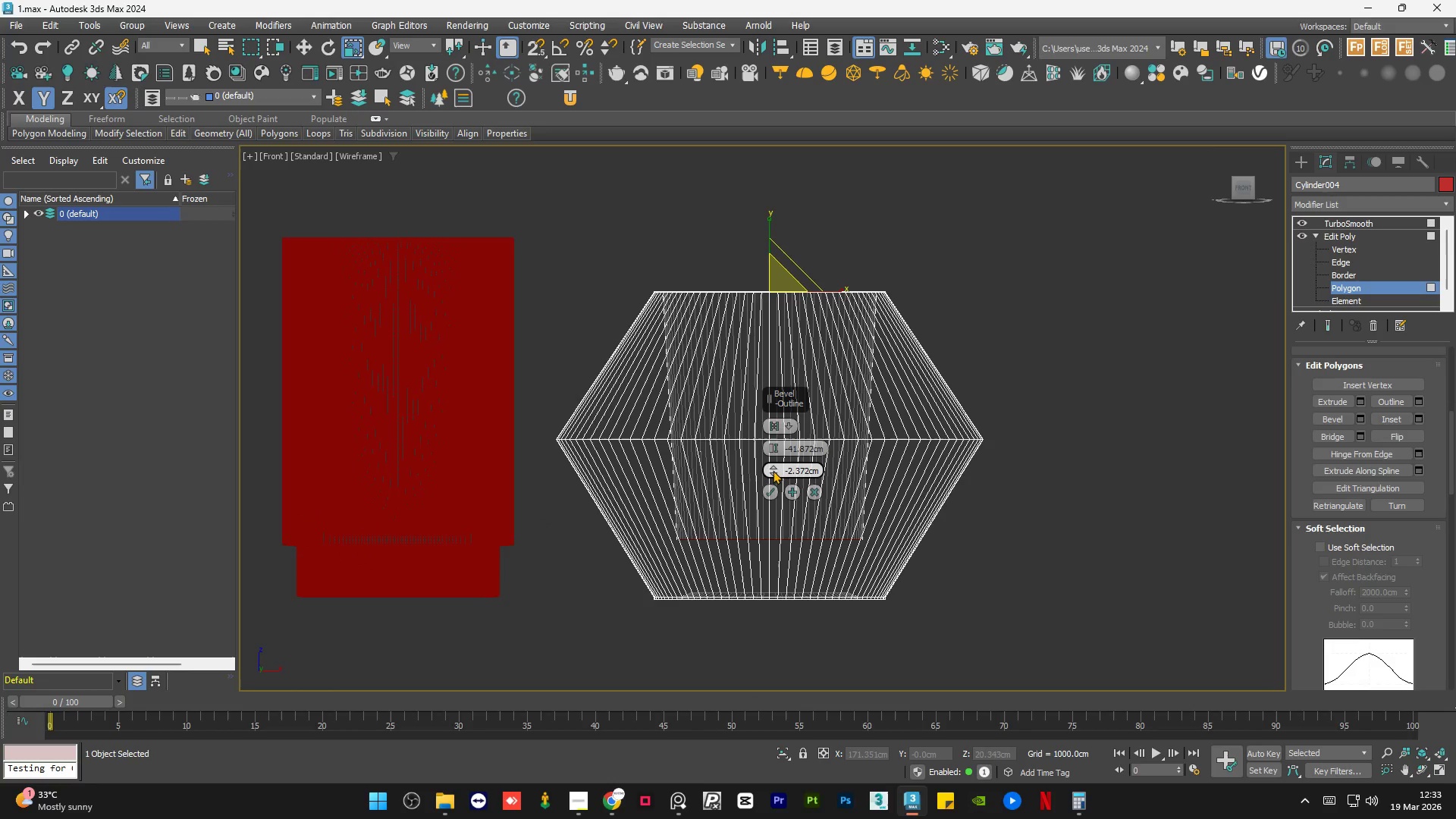 
left_click_drag(start_coordinate=[774, 469], to_coordinate=[777, 460])
 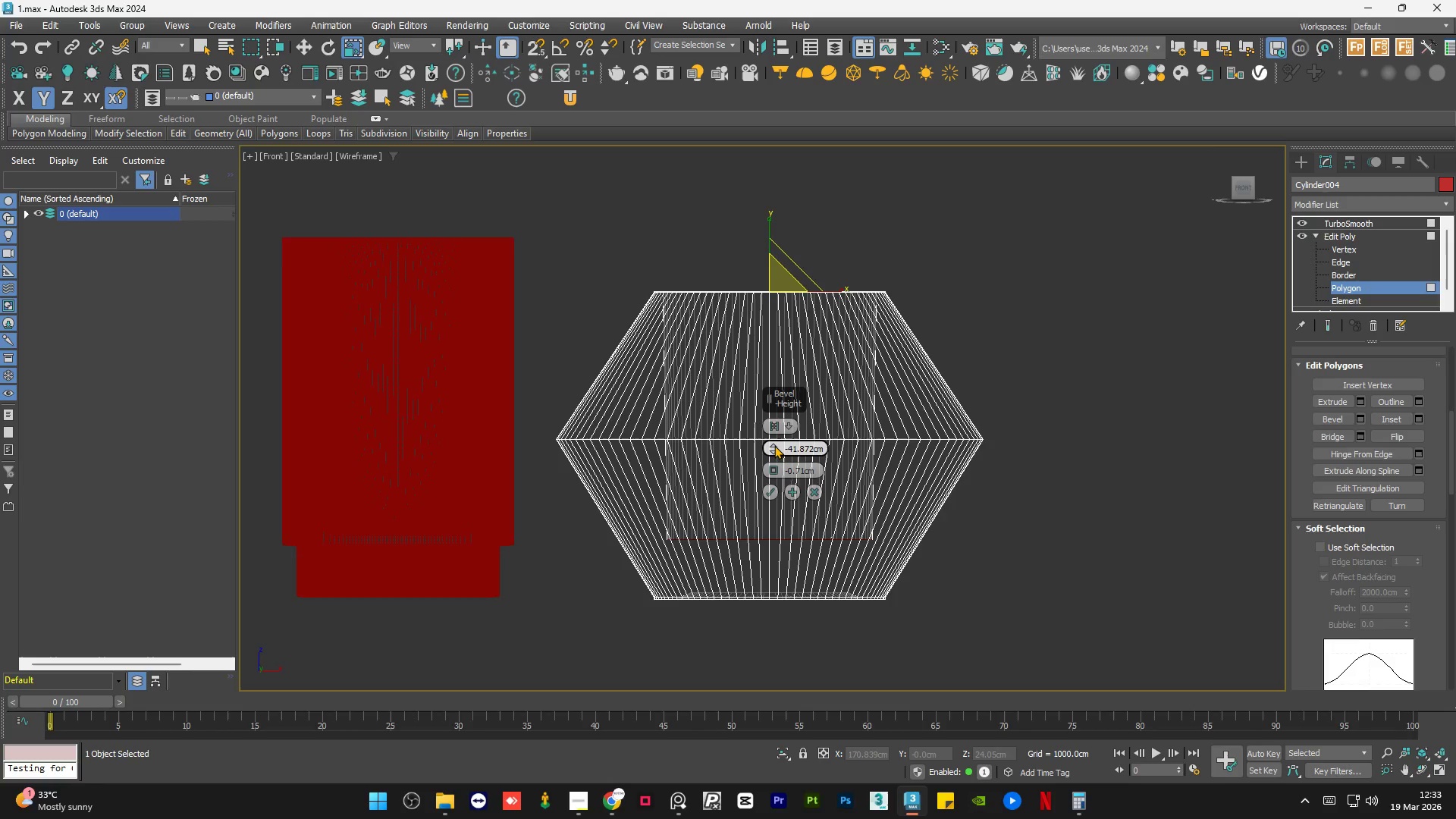 
left_click_drag(start_coordinate=[774, 445], to_coordinate=[772, 483])
 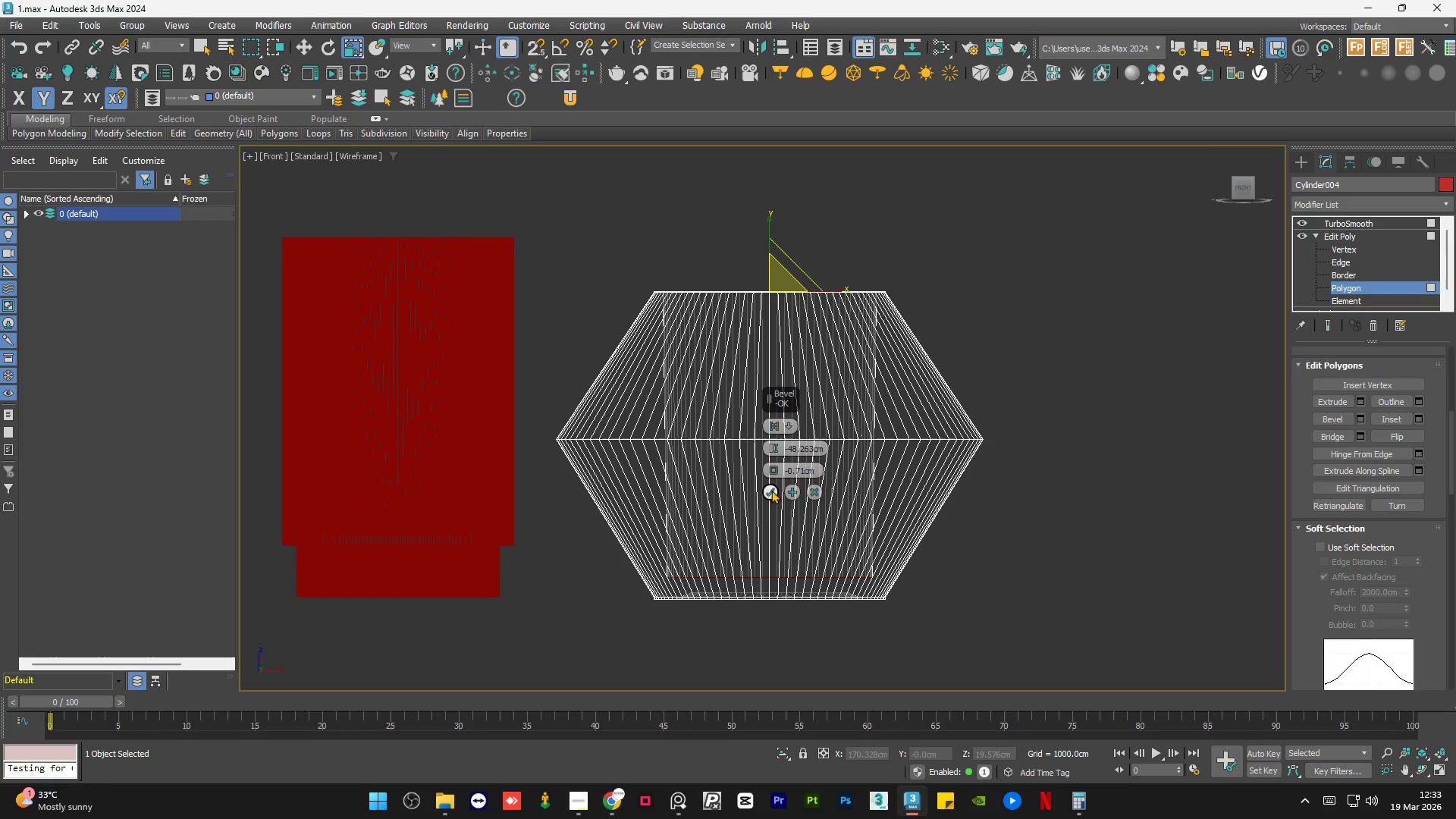 
left_click([771, 490])
 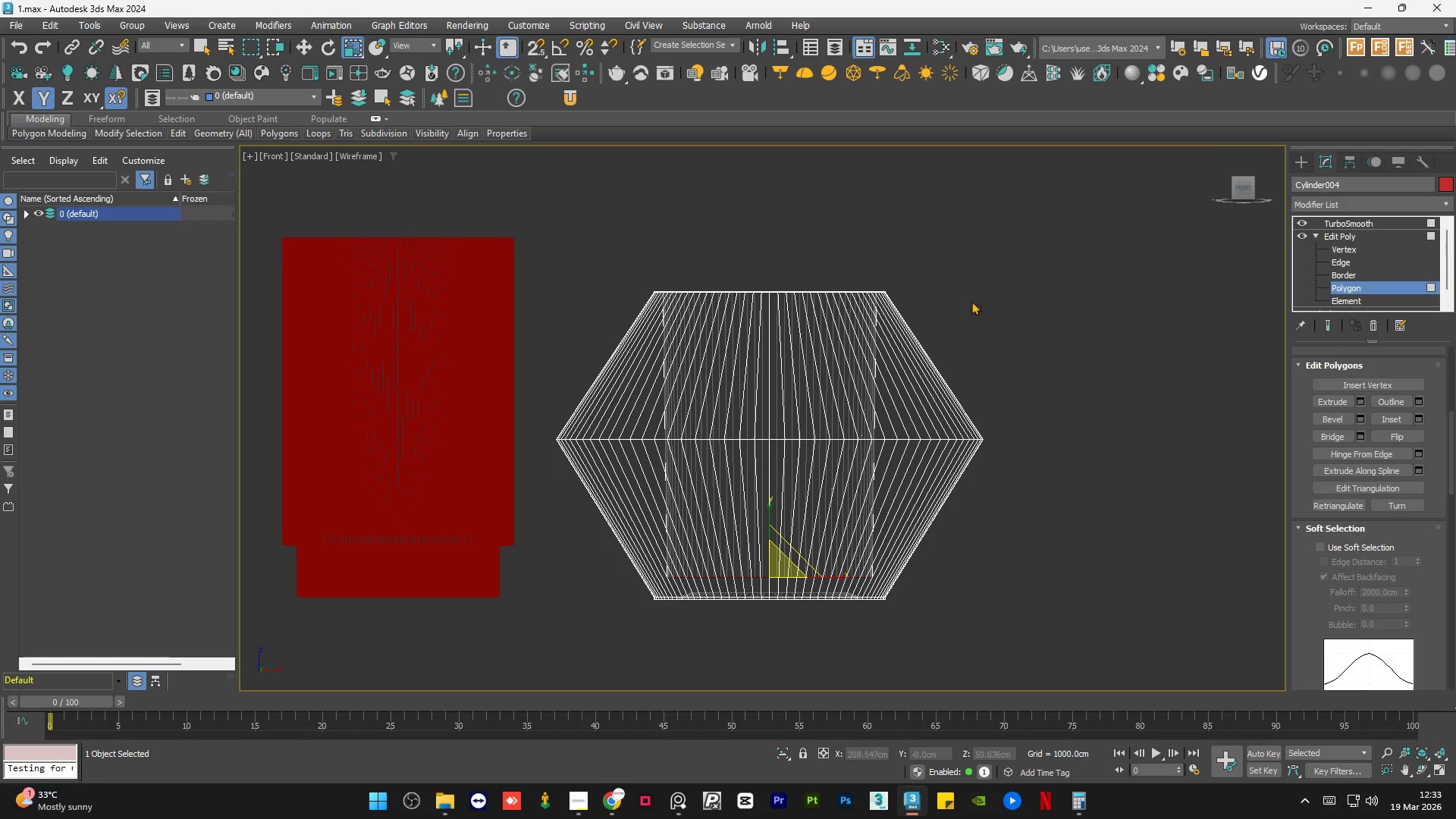 
scroll: coordinate [901, 523], scroll_direction: up, amount: 4.0
 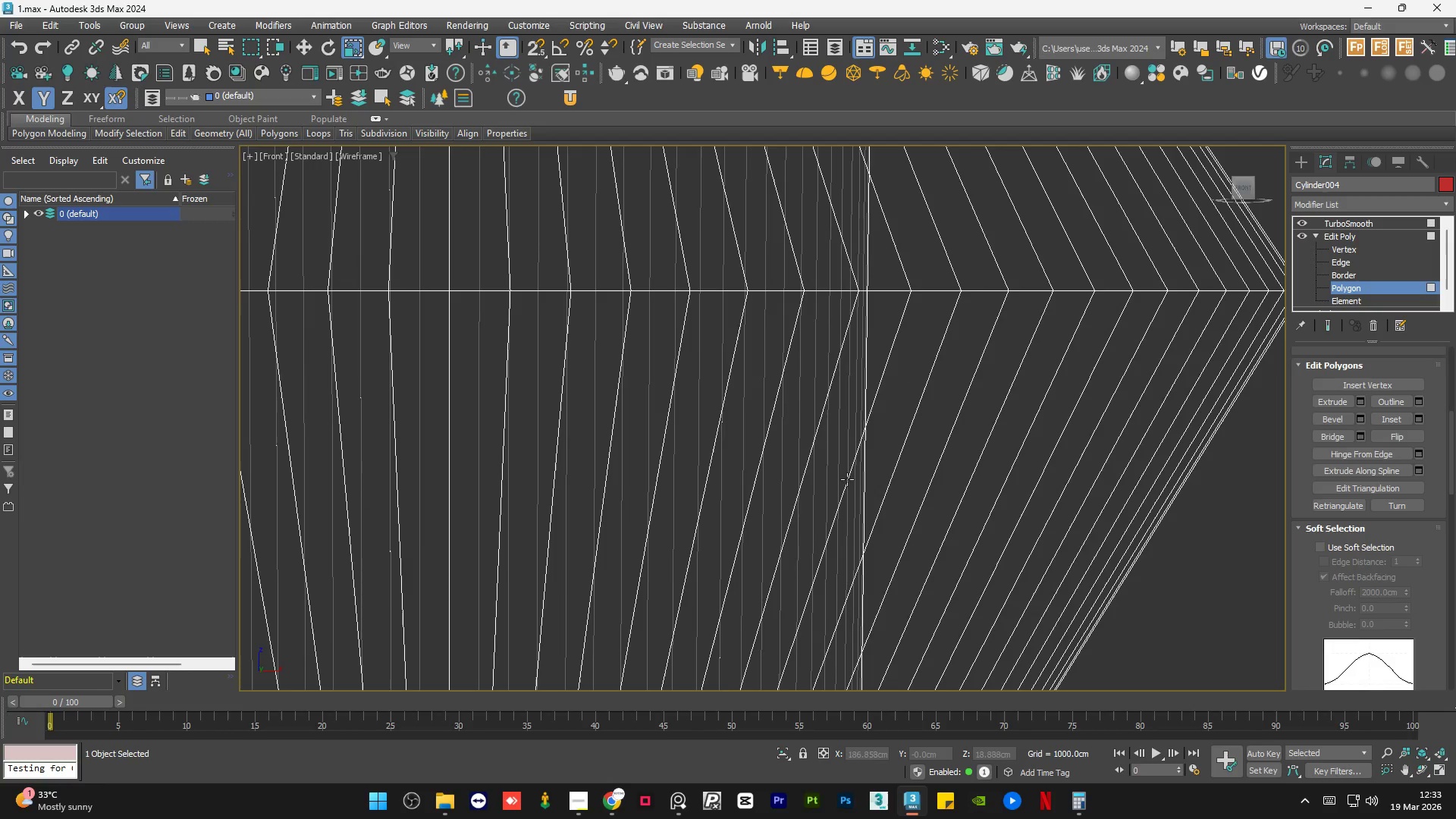 
scroll: coordinate [802, 463], scroll_direction: down, amount: 2.0
 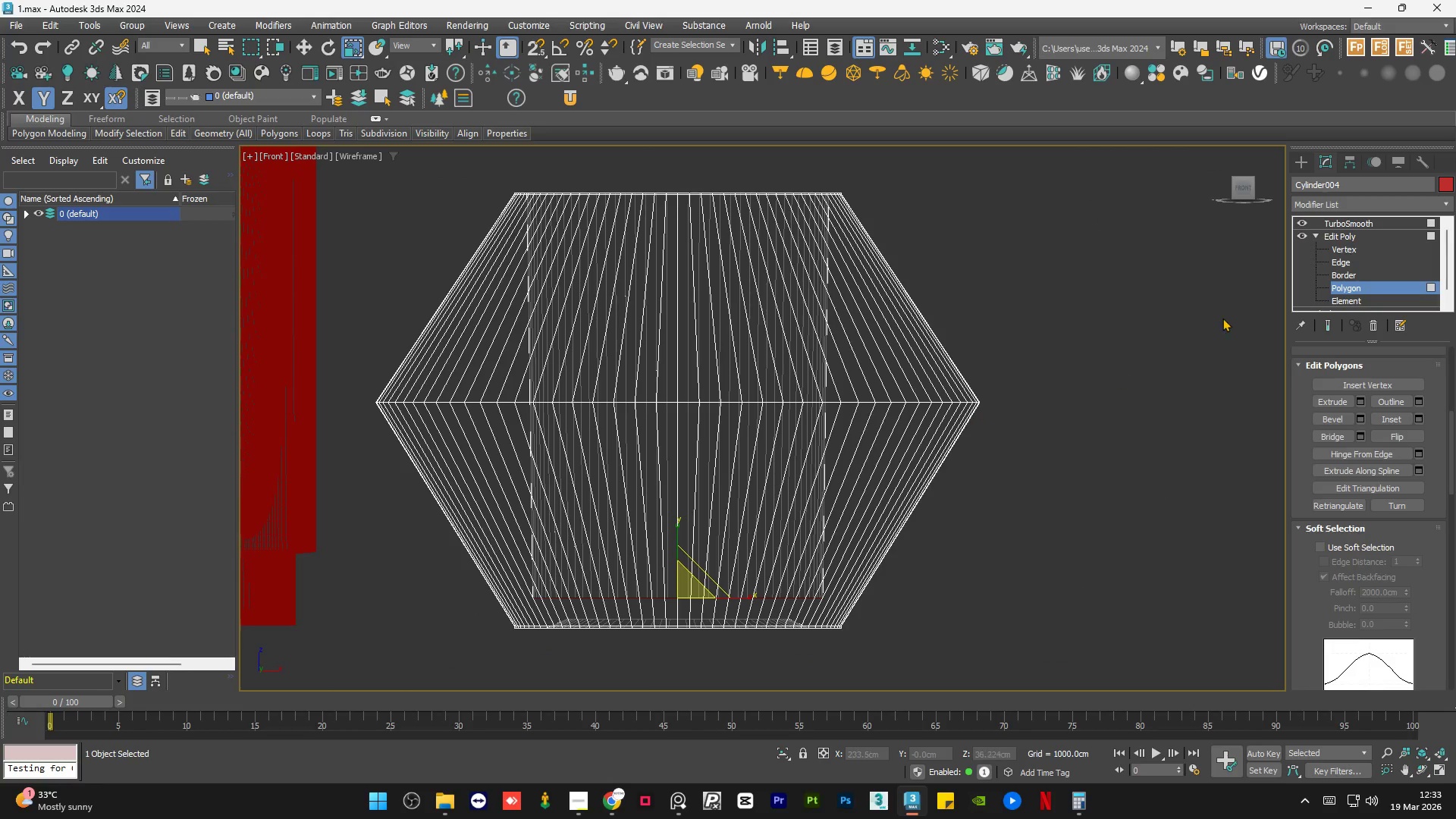 
left_click([1163, 305])
 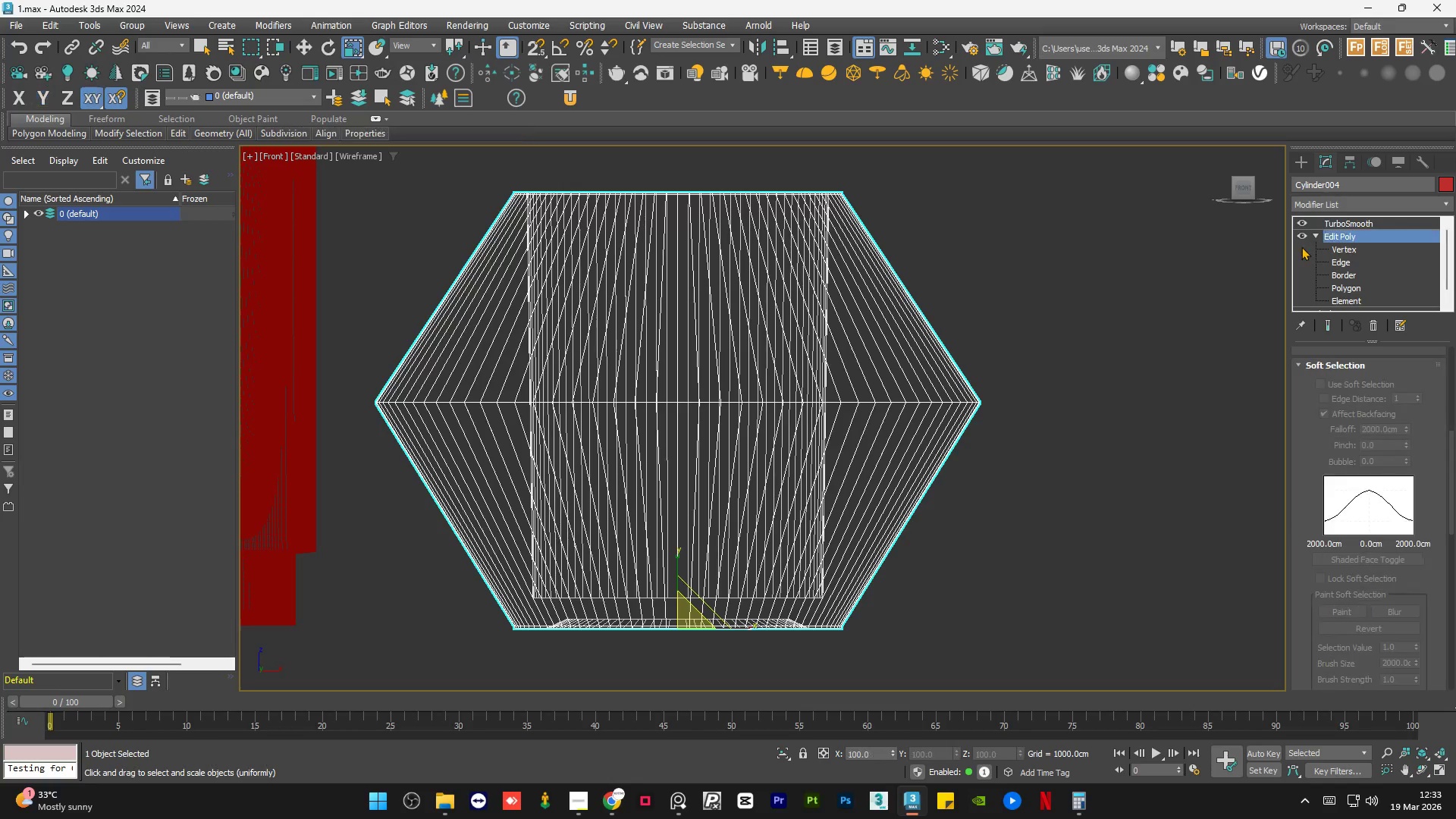 
double_click([1147, 268])
 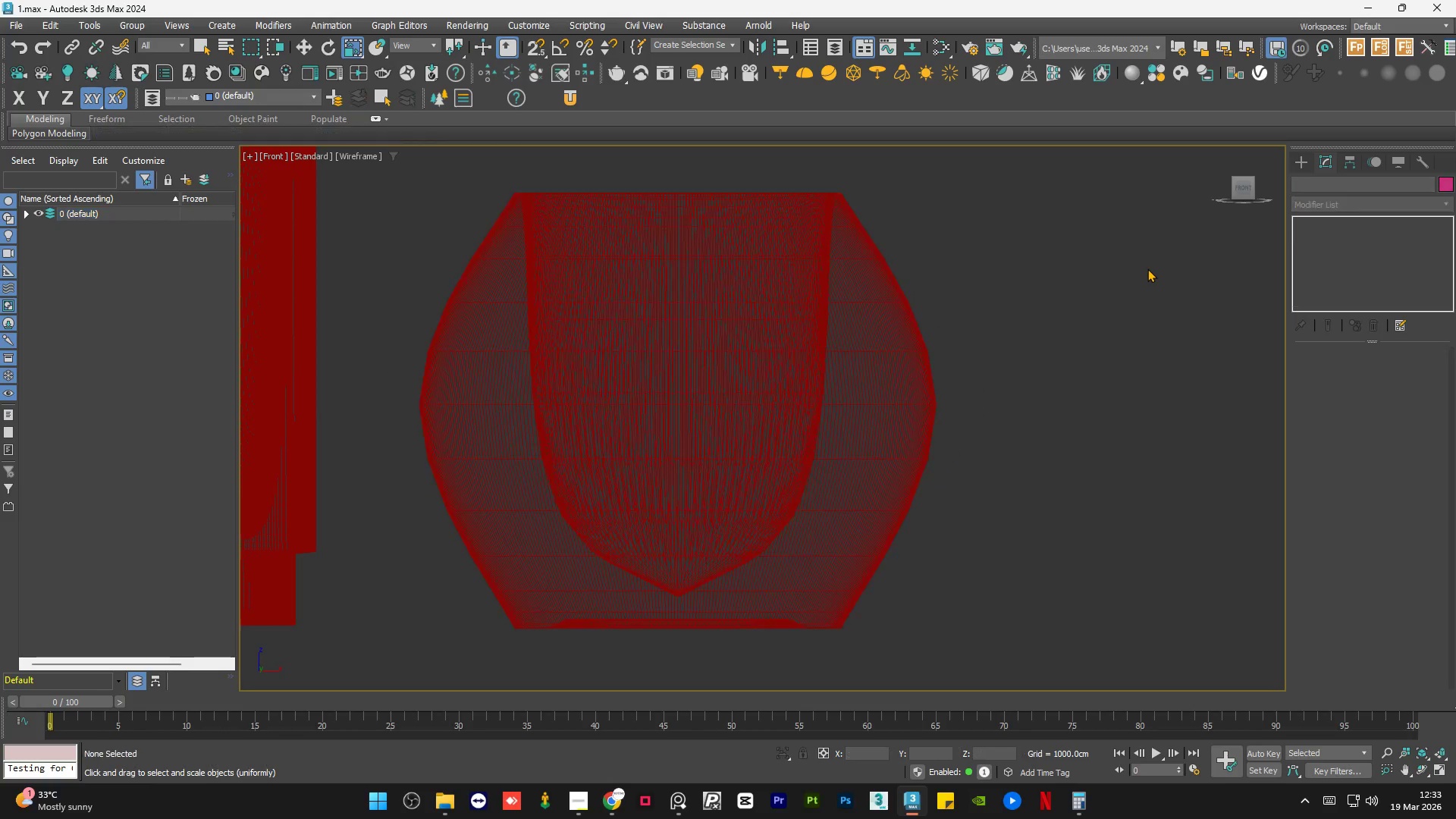 
triple_click([1147, 268])
 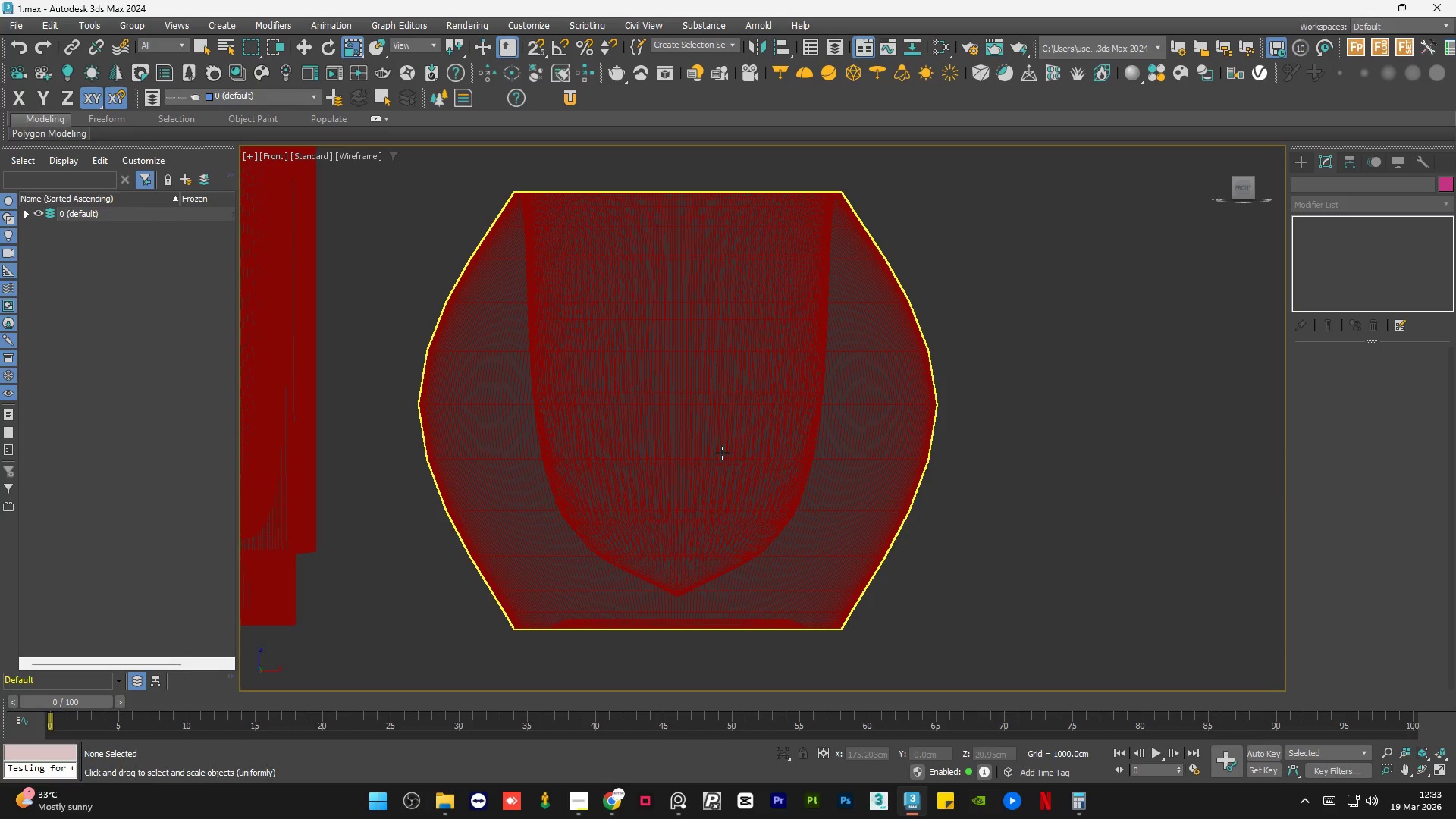 
key(Control+Z)
 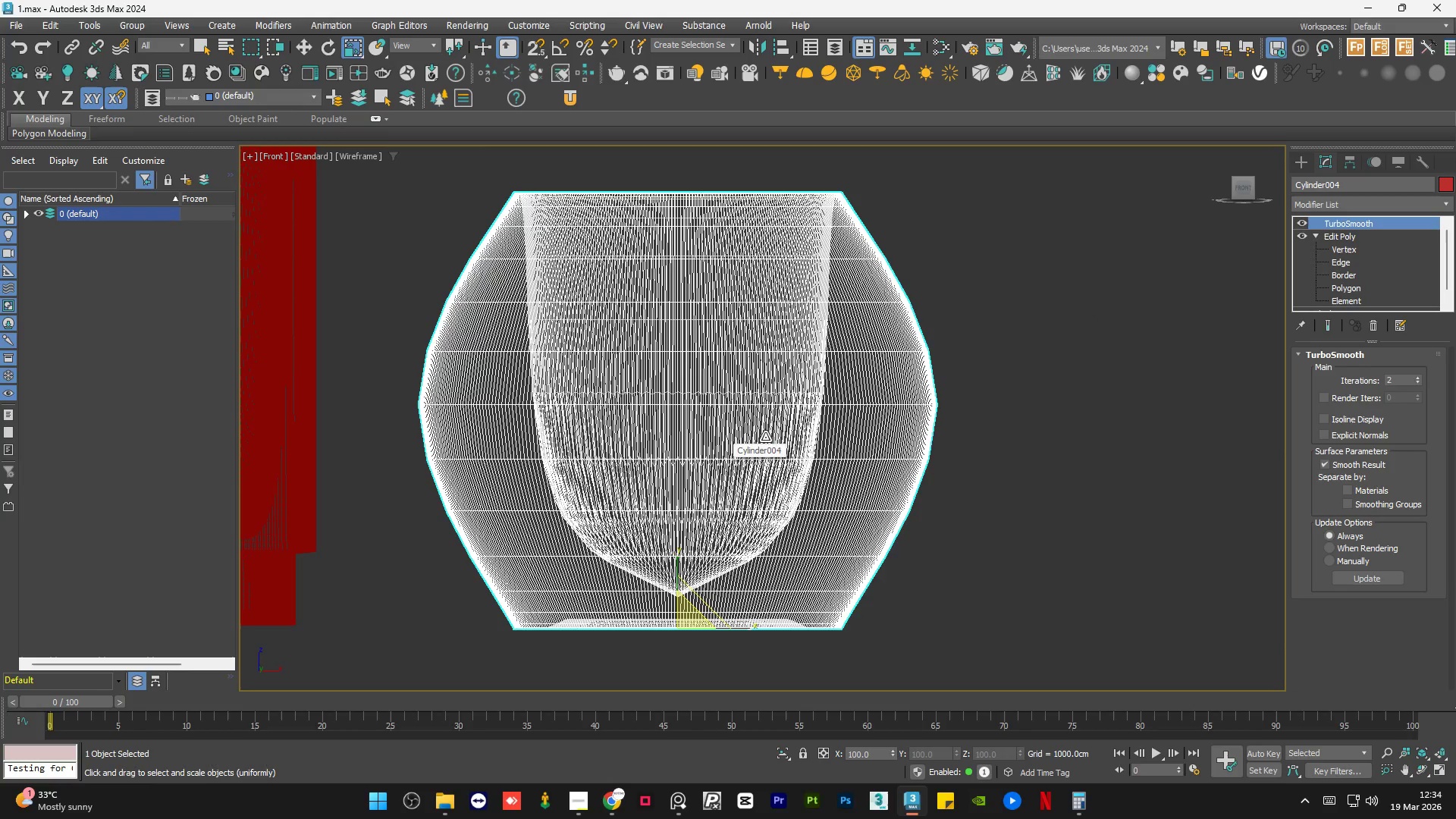 
hold_key(key=AltLeft, duration=0.88)
 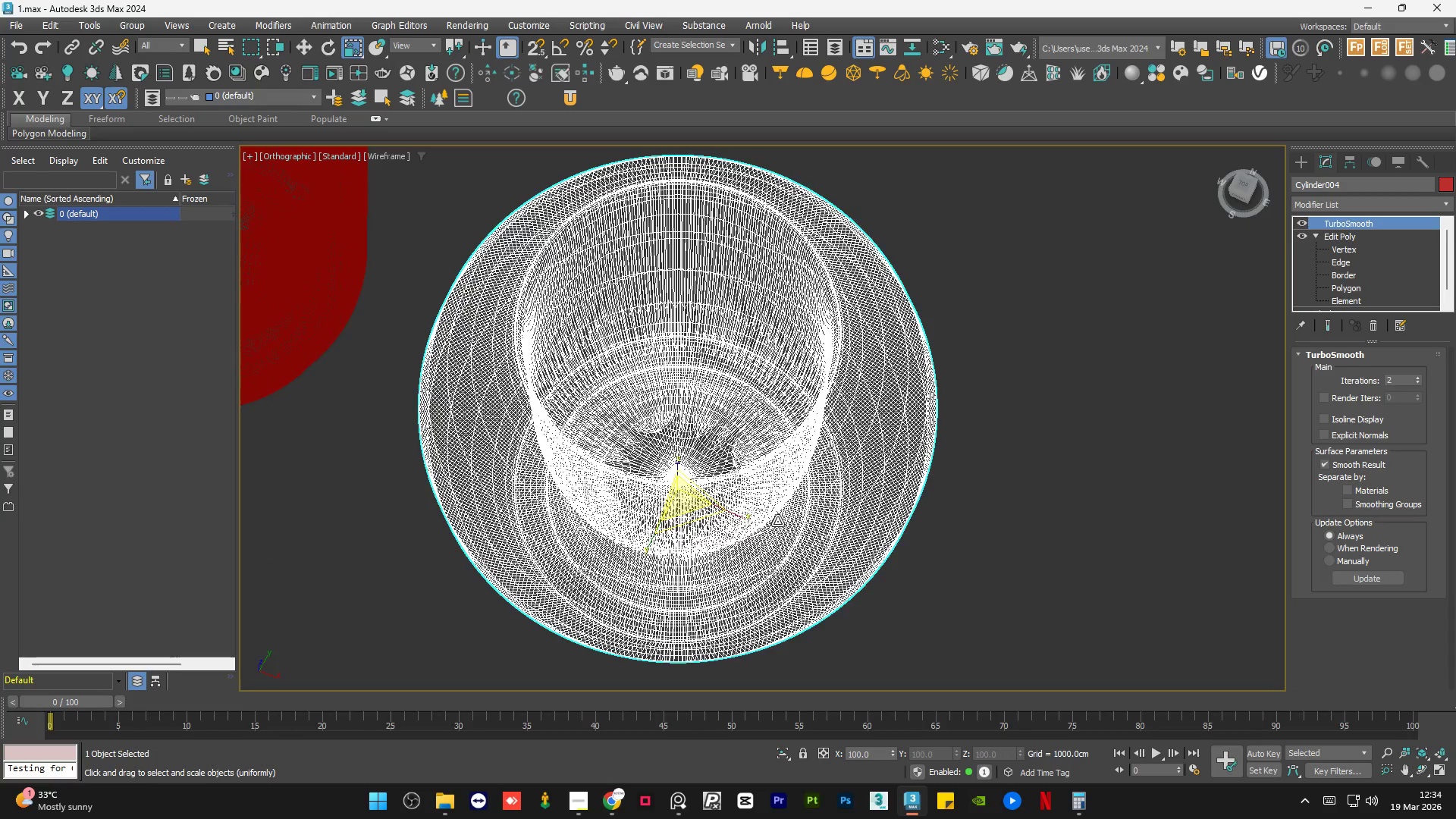 
key(F3)
 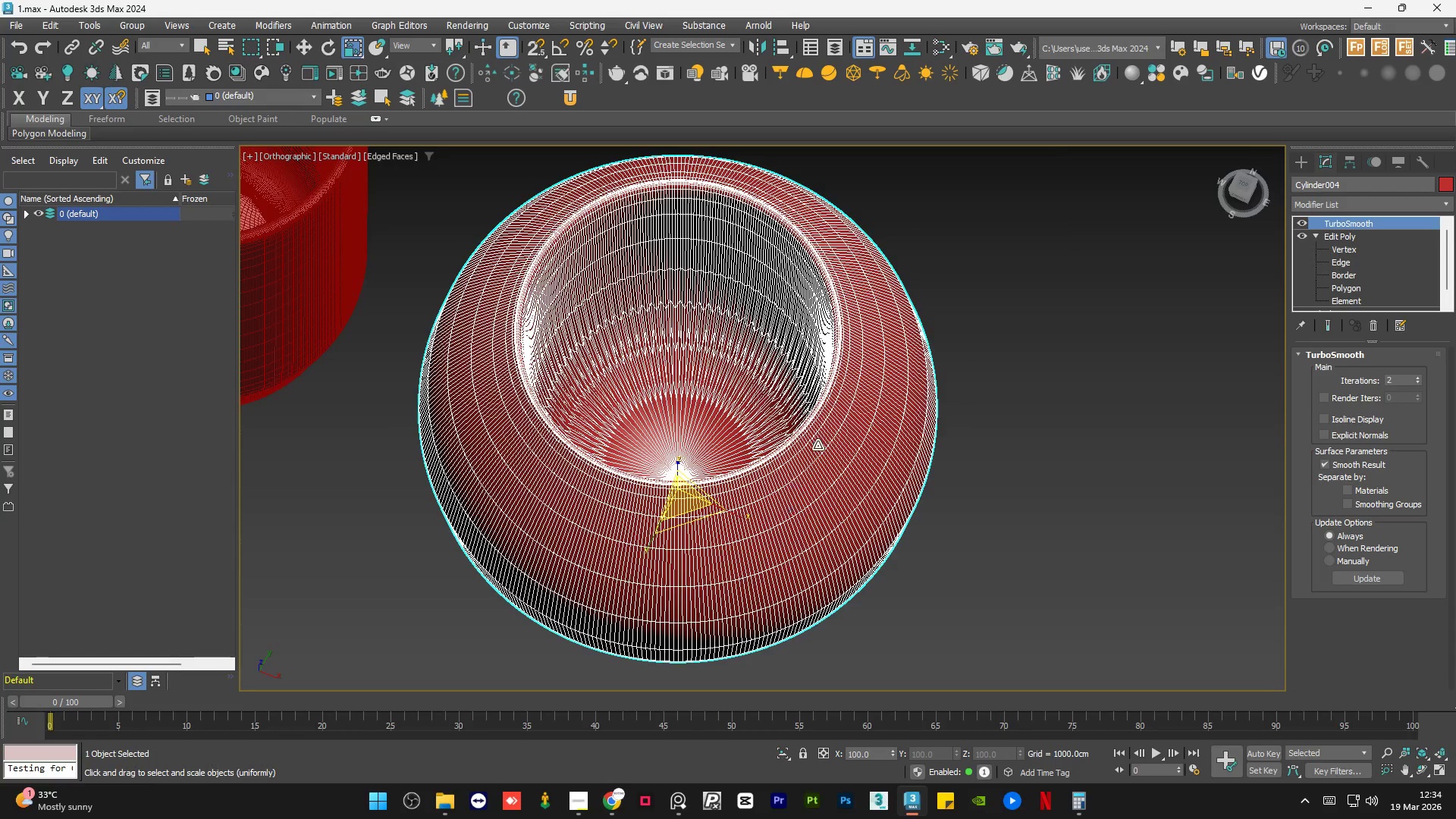 
key(F4)
 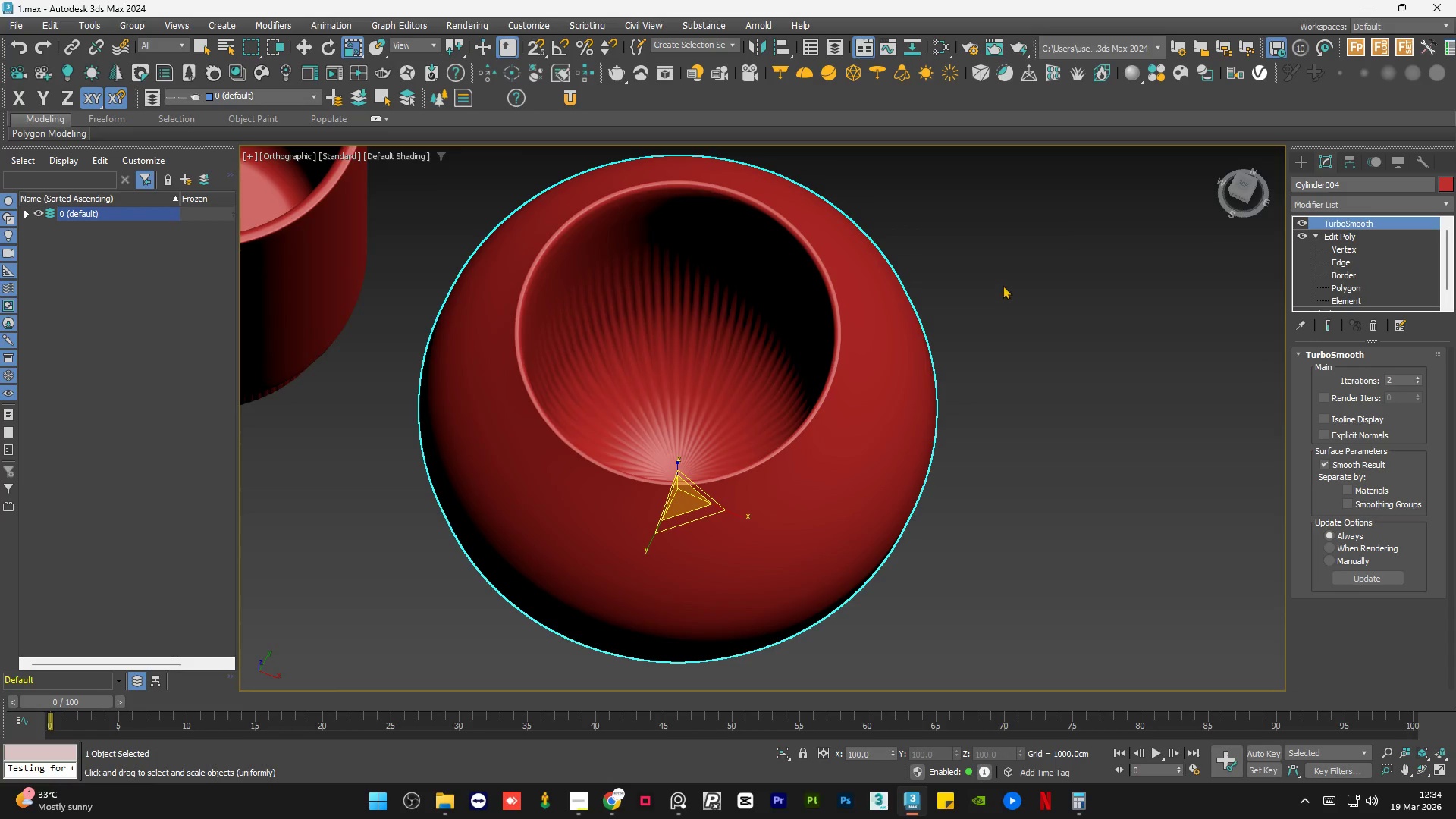 
left_click([1003, 284])
 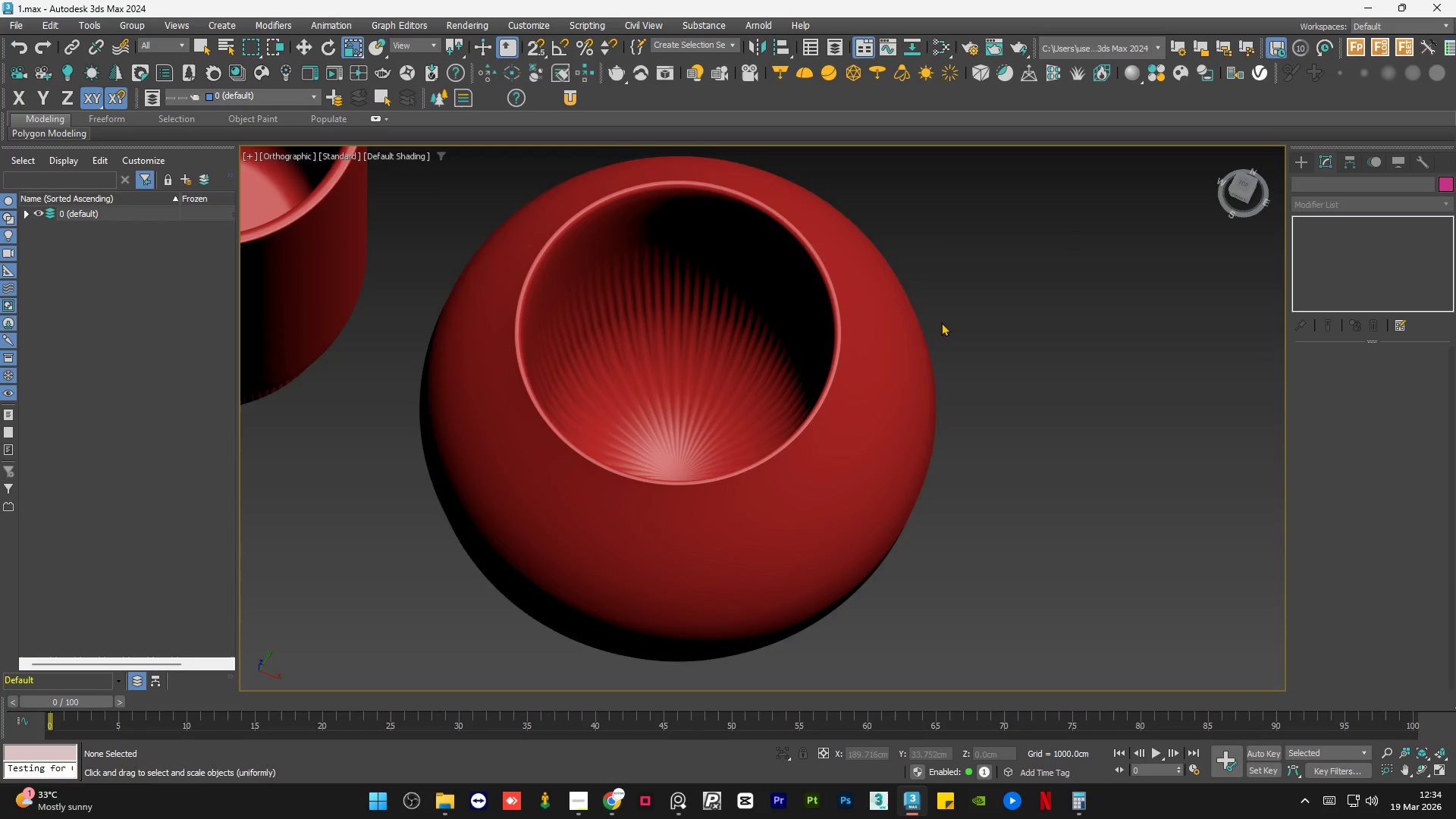 
hold_key(key=AltLeft, duration=1.5)
 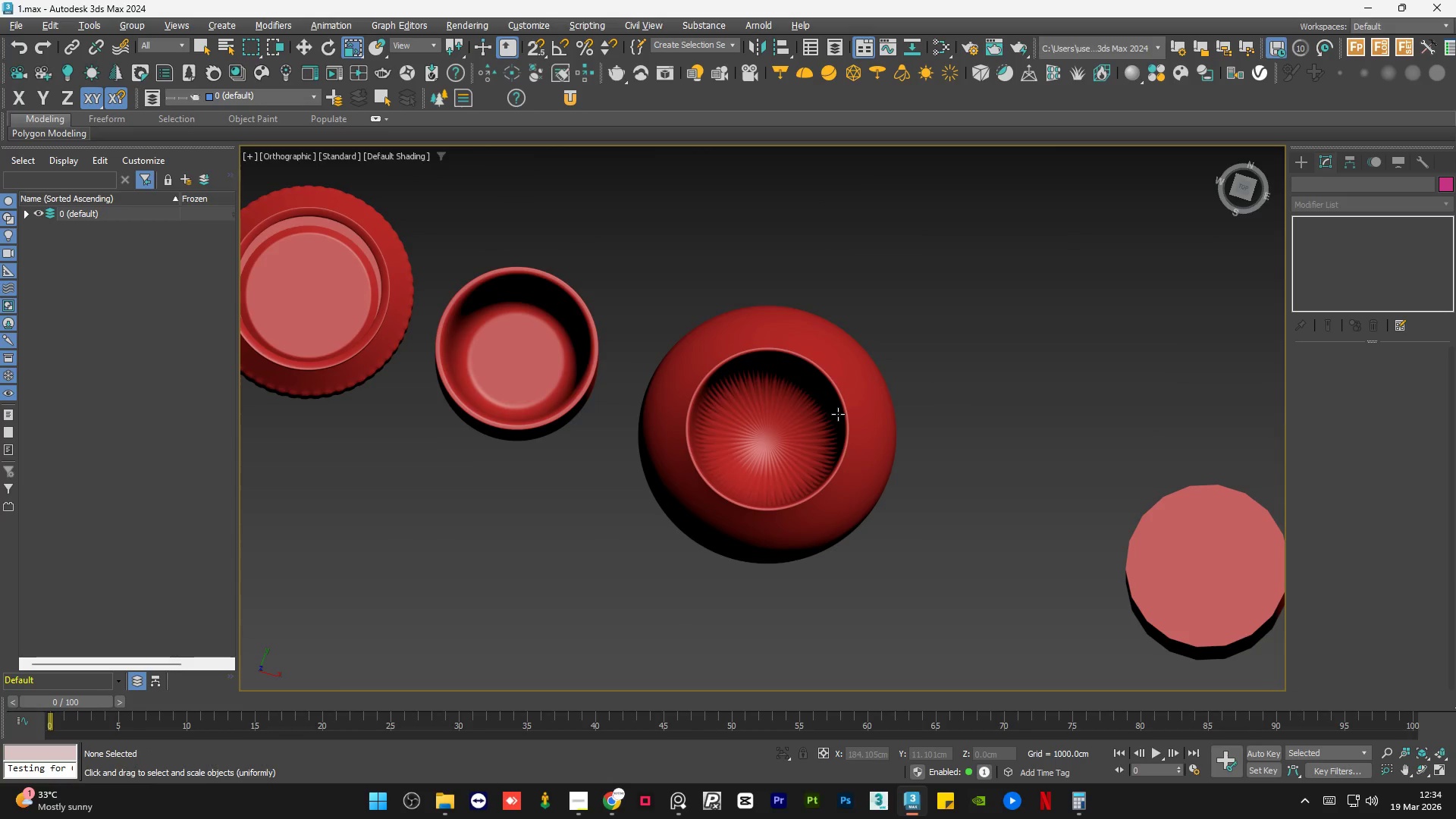 
scroll: coordinate [821, 377], scroll_direction: down, amount: 2.0
 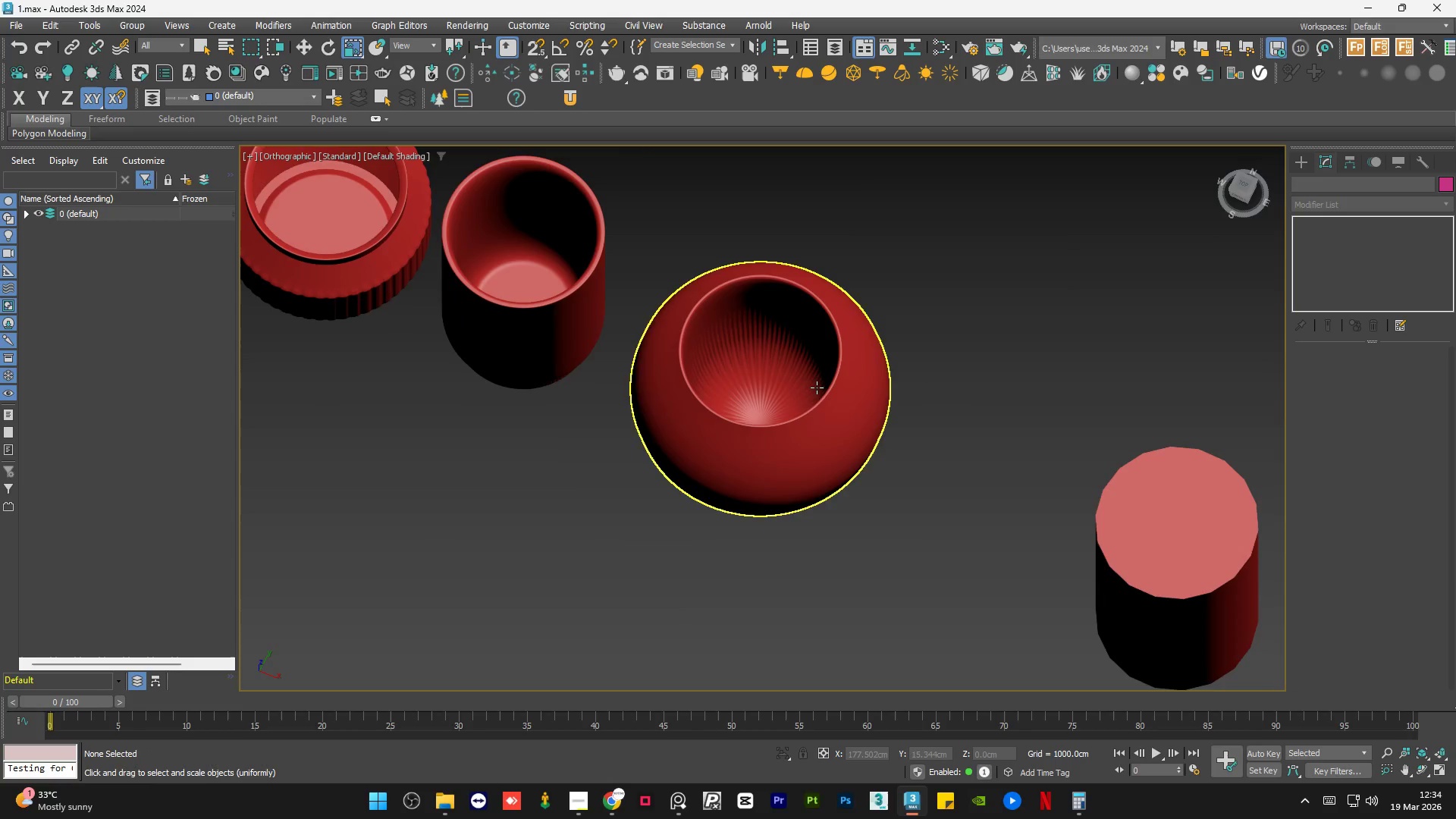 
hold_key(key=AltLeft, duration=0.94)
 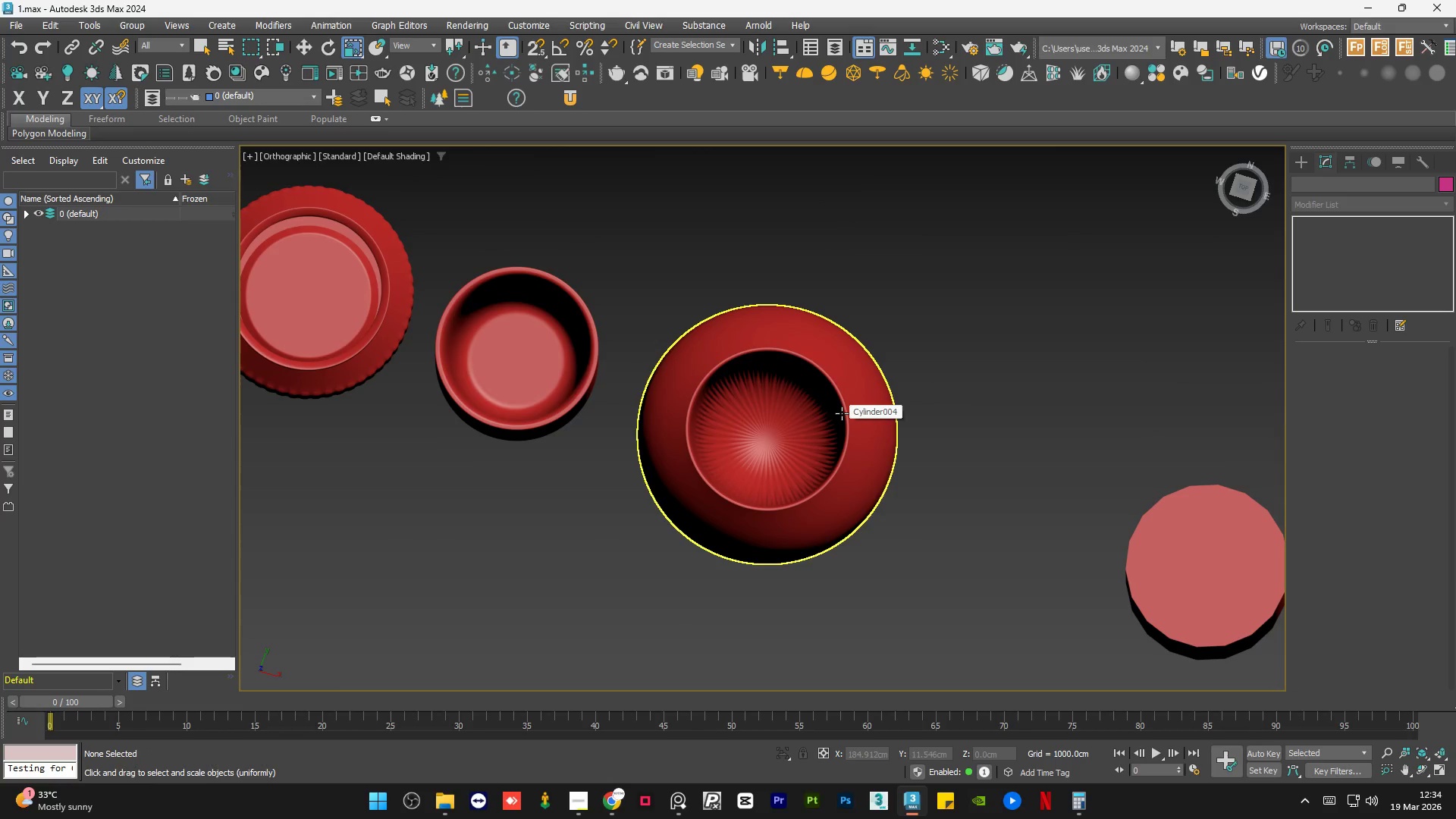 
hold_key(key=AltLeft, duration=1.5)
 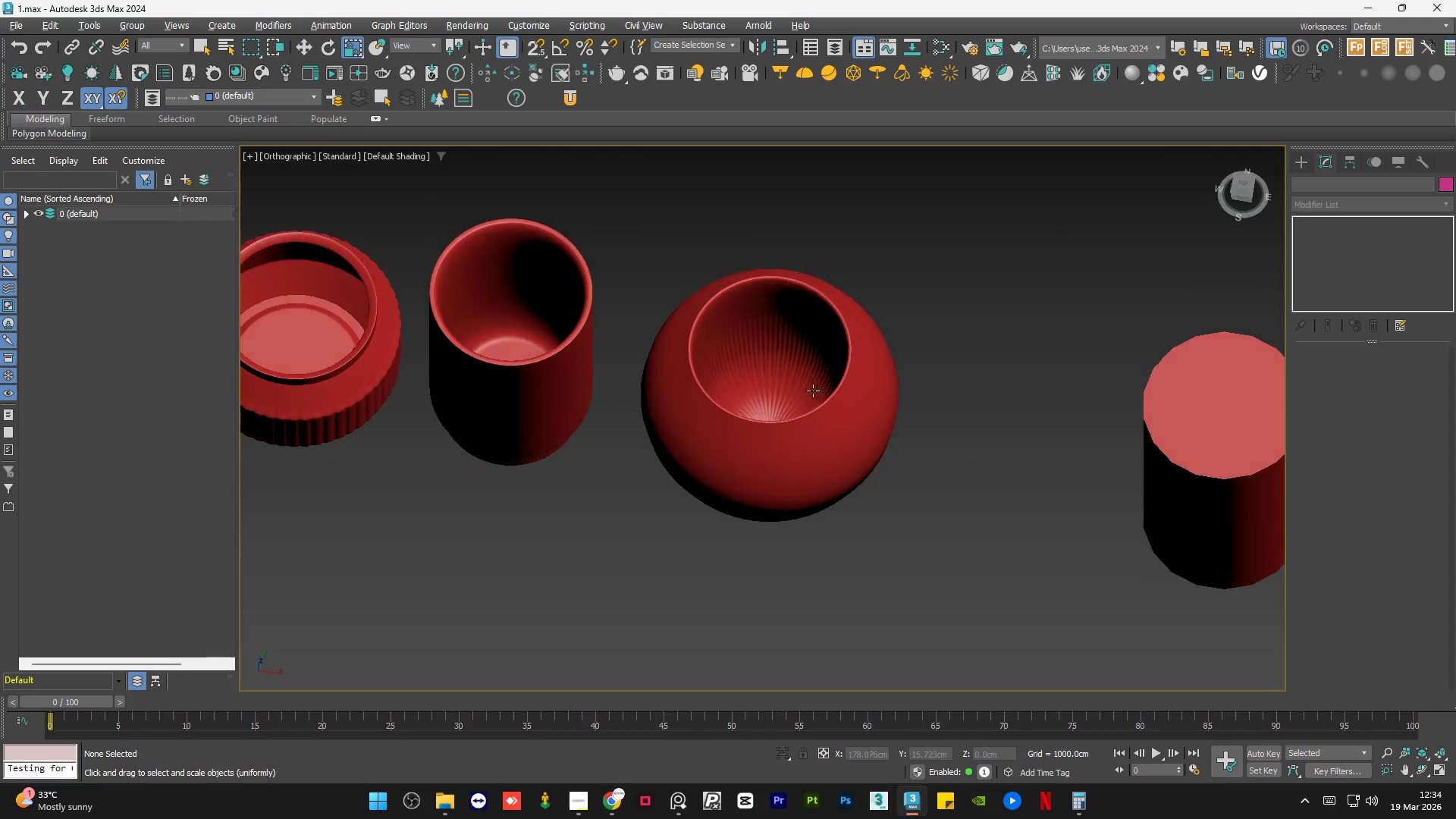 
hold_key(key=AltLeft, duration=0.8)
 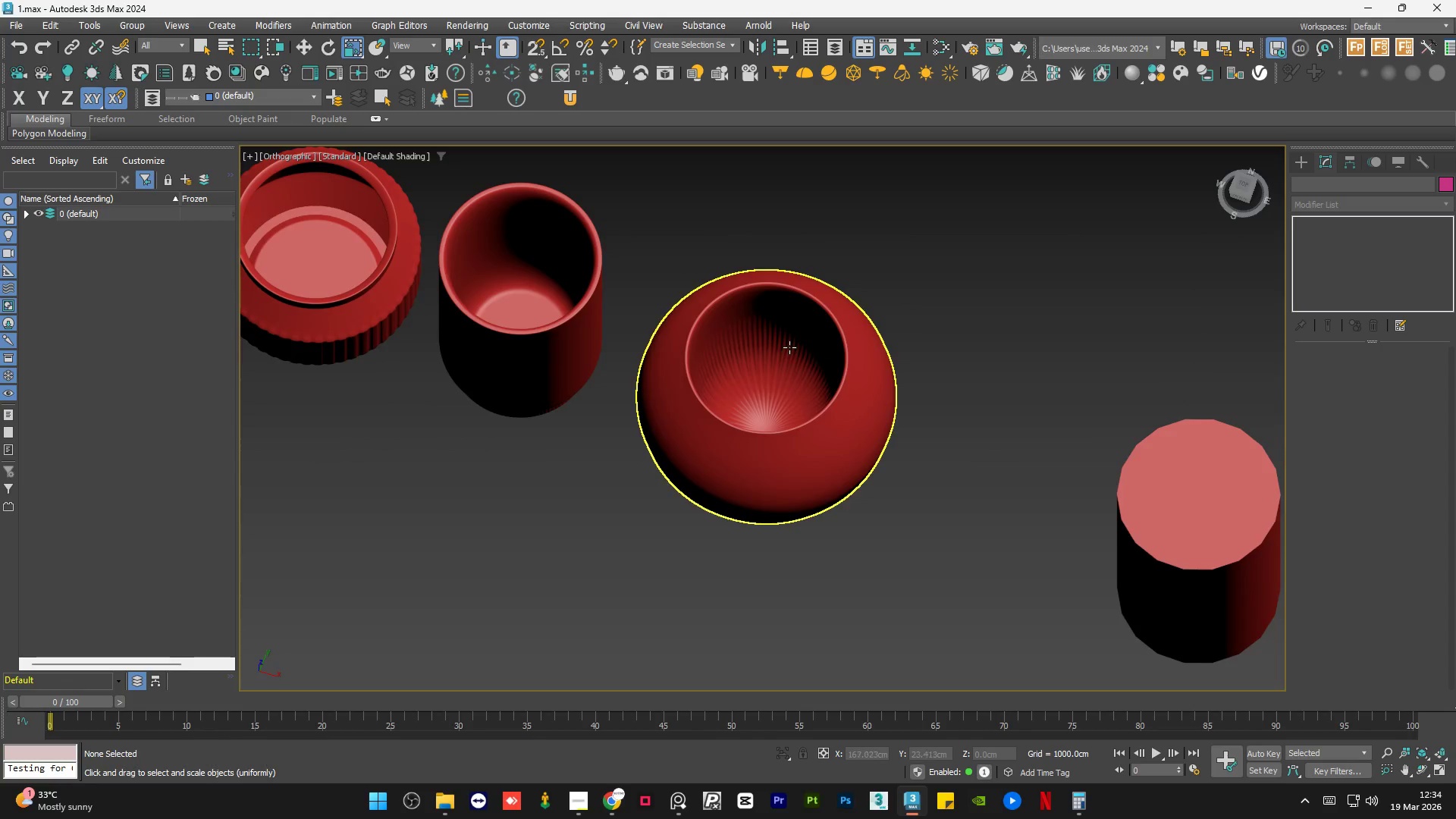 
scroll: coordinate [789, 347], scroll_direction: up, amount: 3.0
 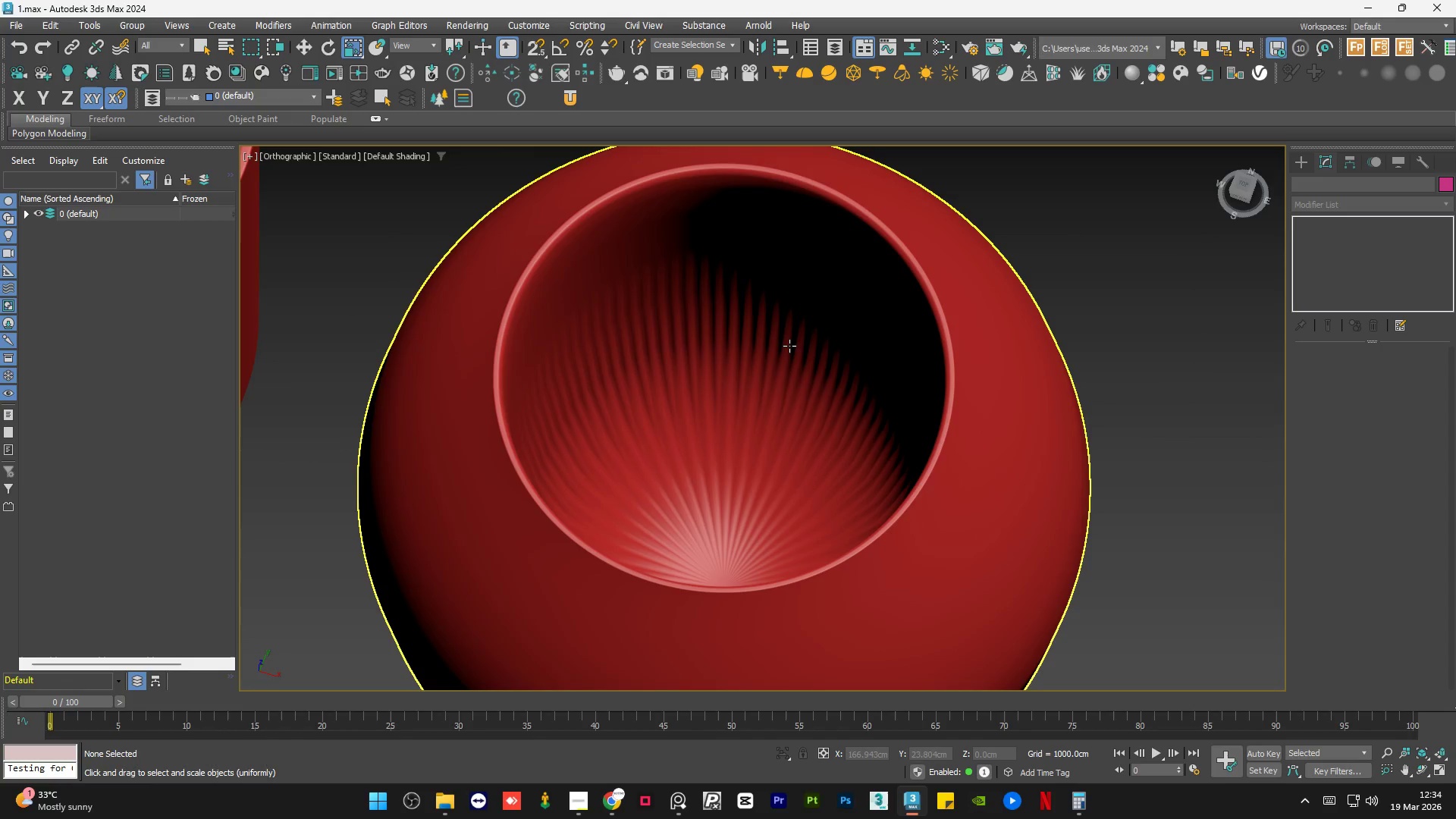 
left_click([789, 346])
 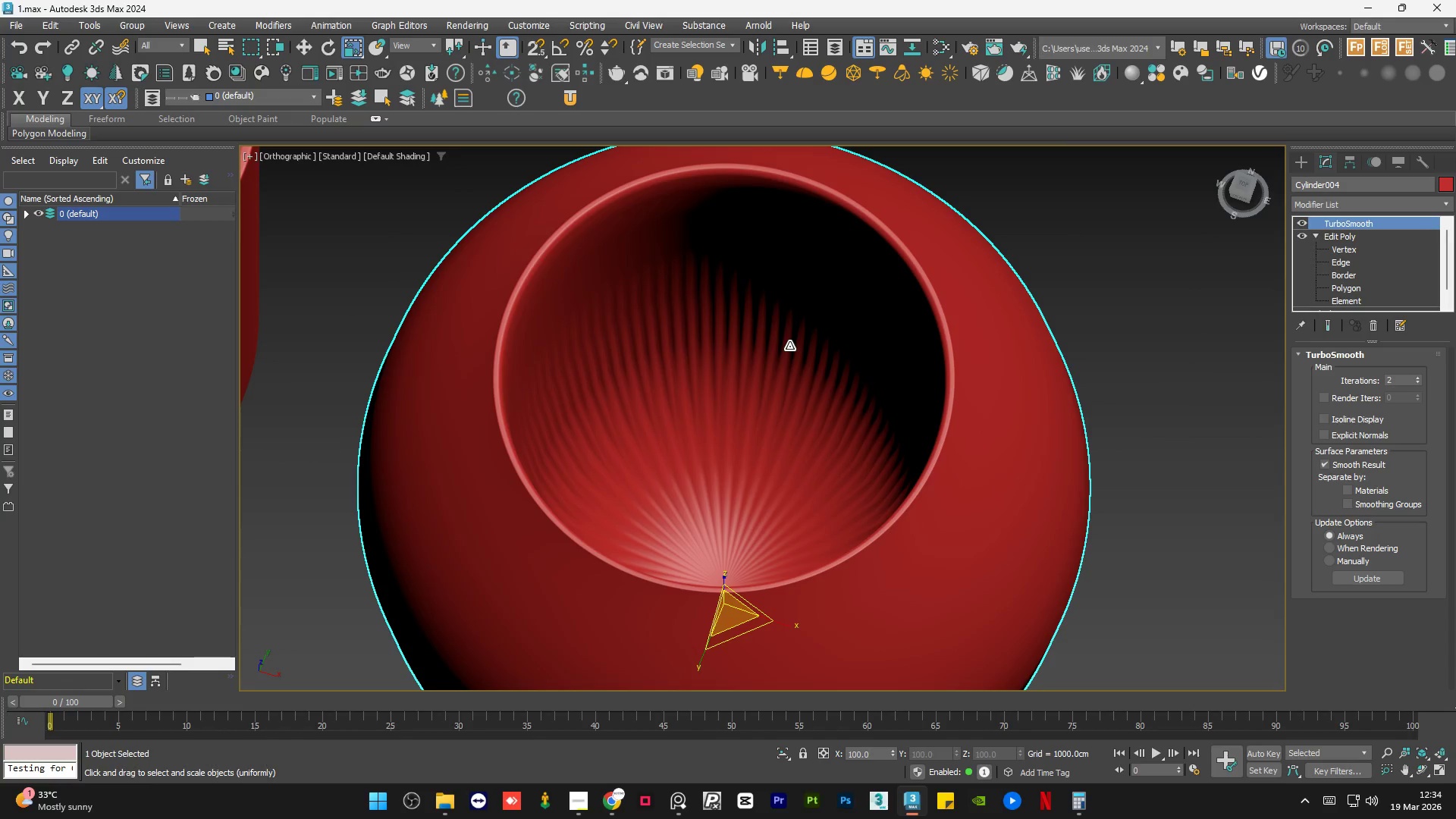 
scroll: coordinate [789, 348], scroll_direction: down, amount: 3.0
 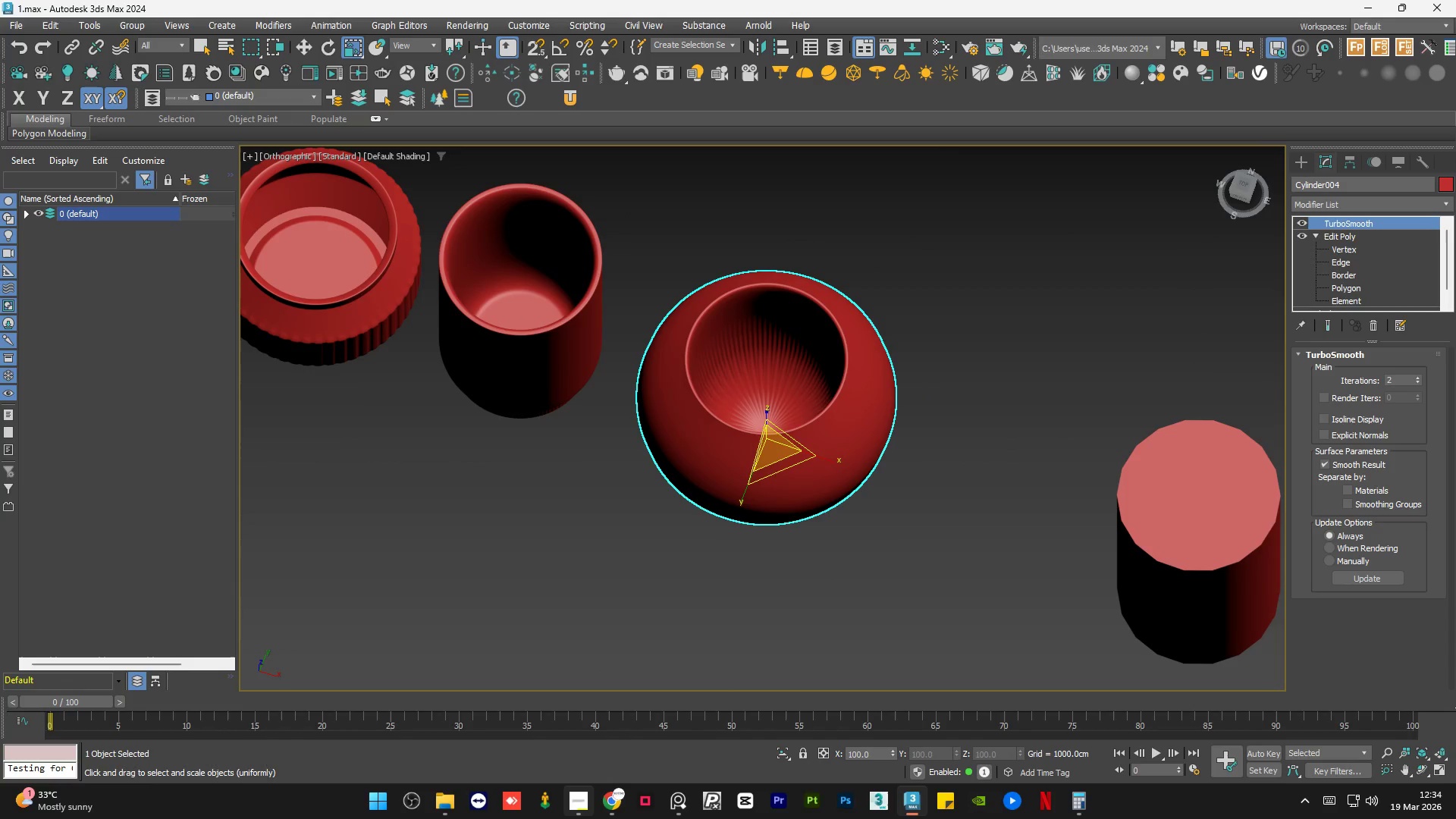 
left_click([573, 818])